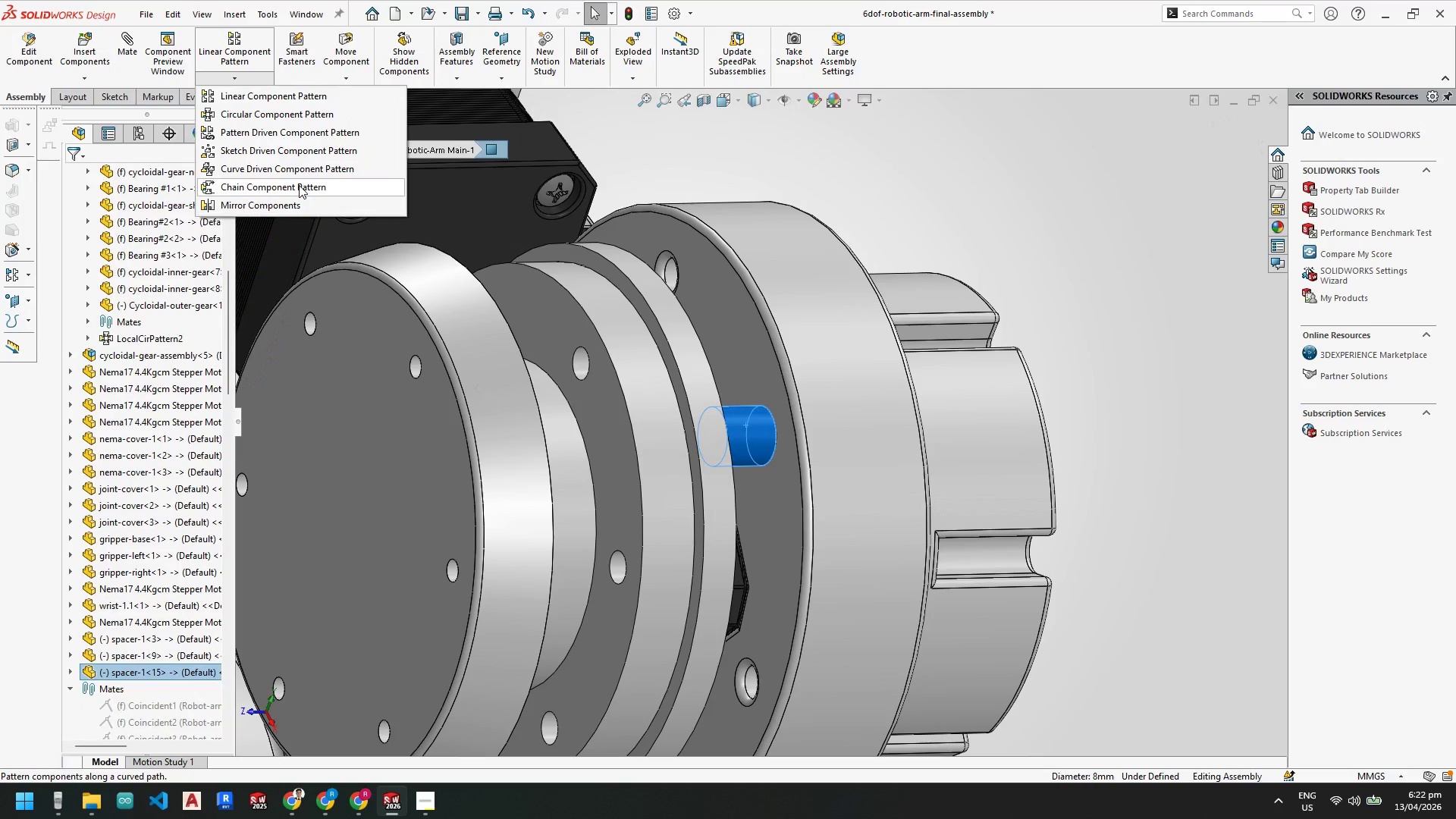 
left_click([287, 118])
 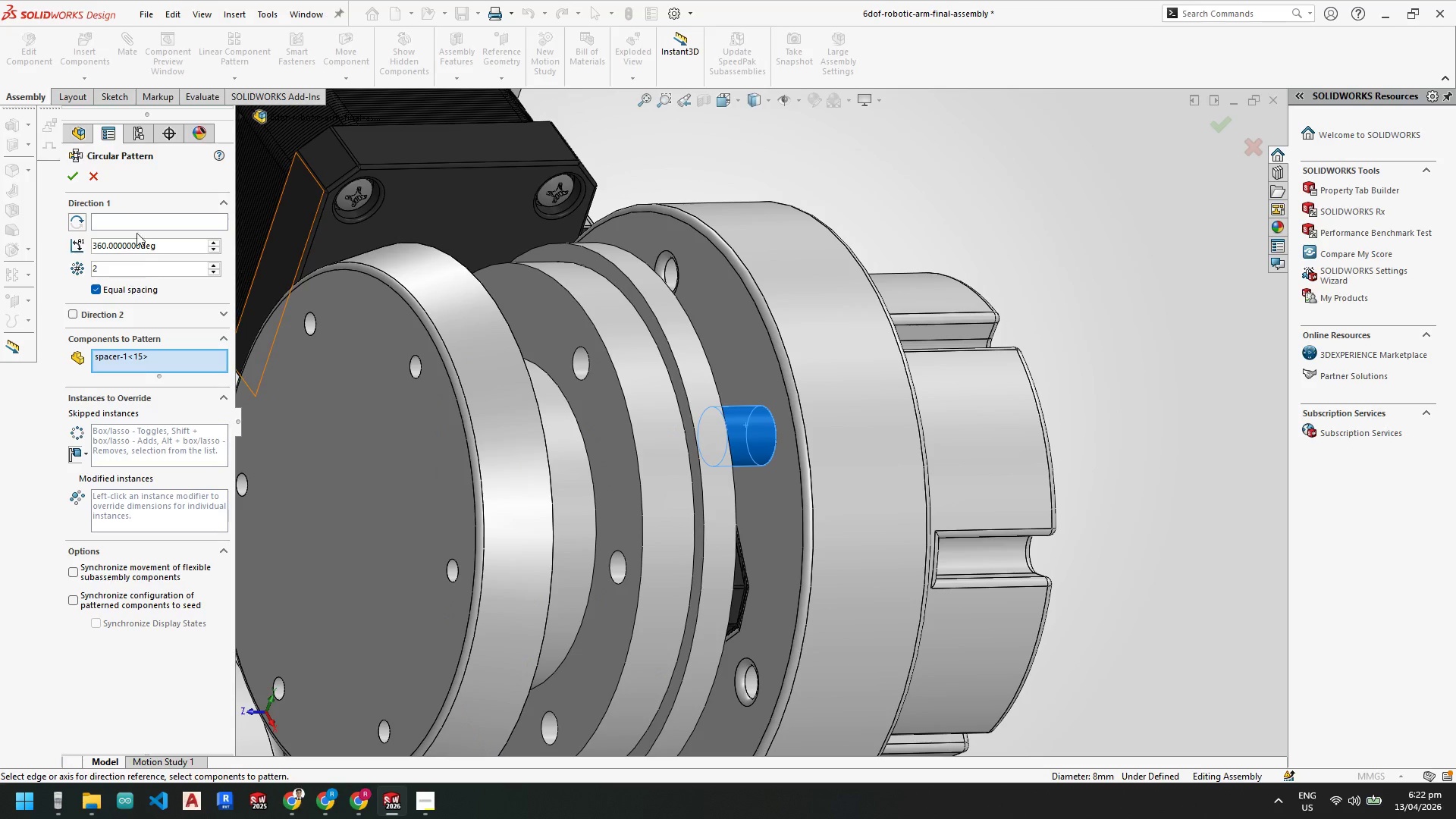 
left_click([140, 223])
 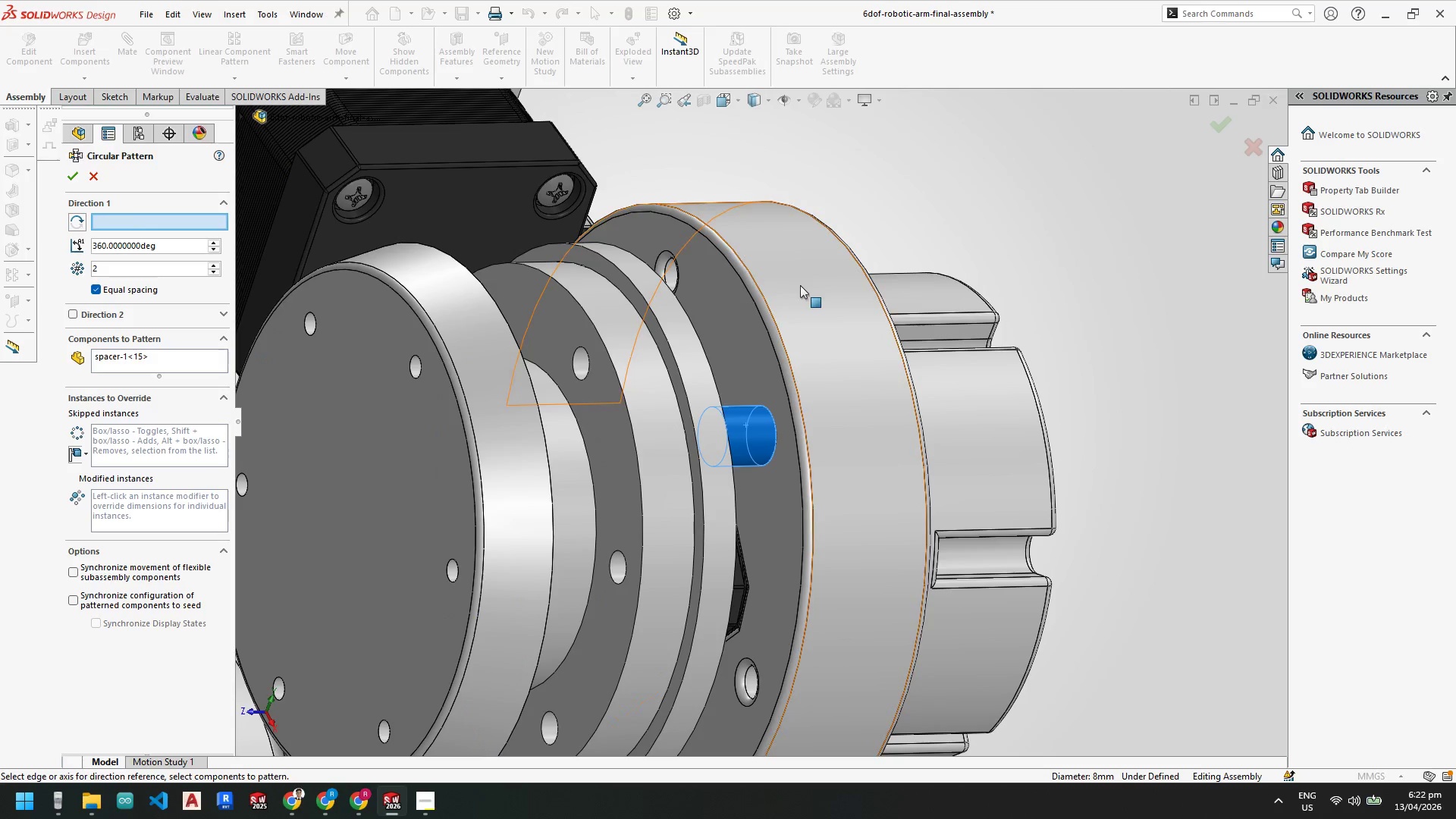 
left_click([819, 298])
 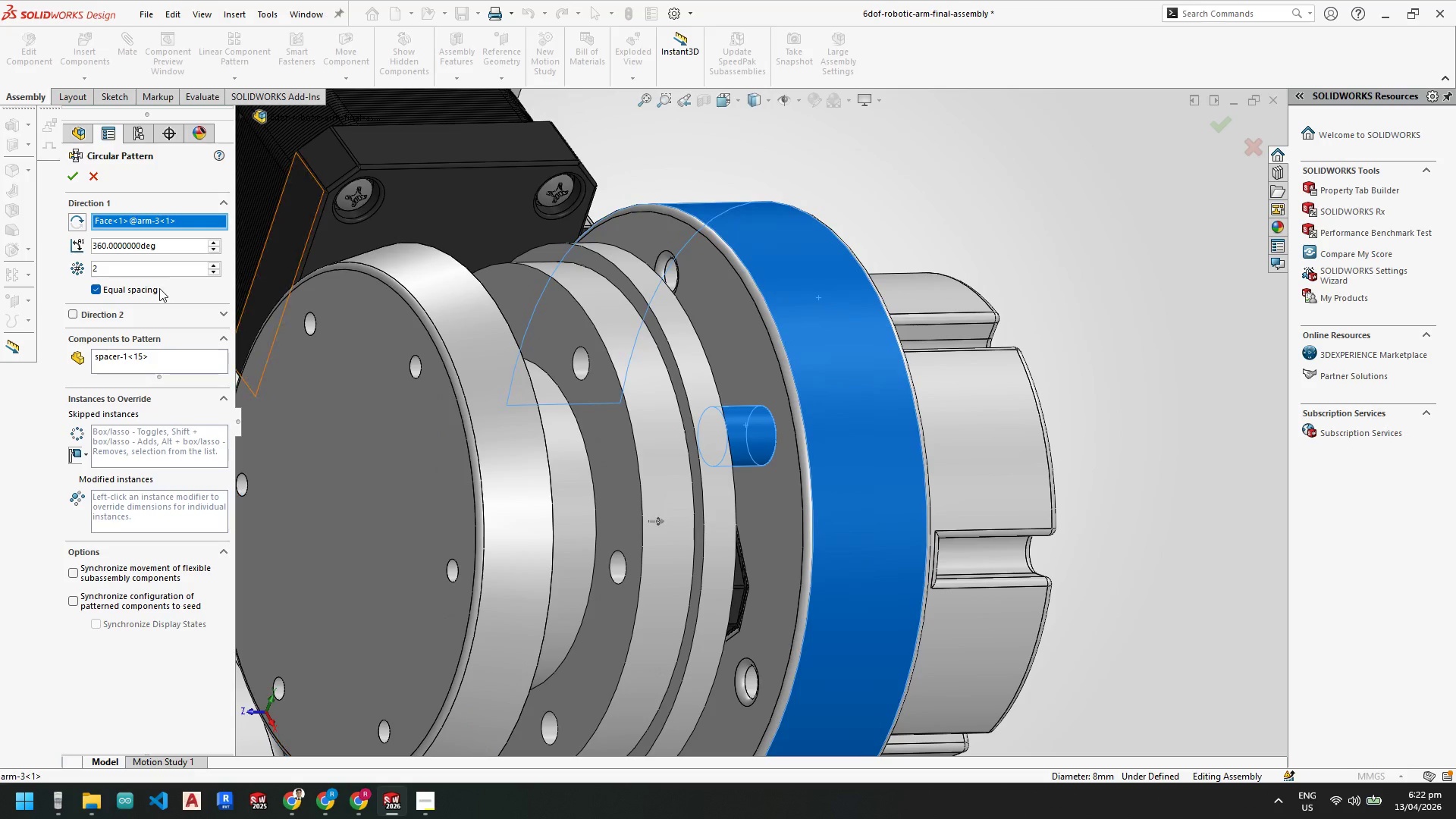 
left_click_drag(start_coordinate=[156, 272], to_coordinate=[0, 253])
 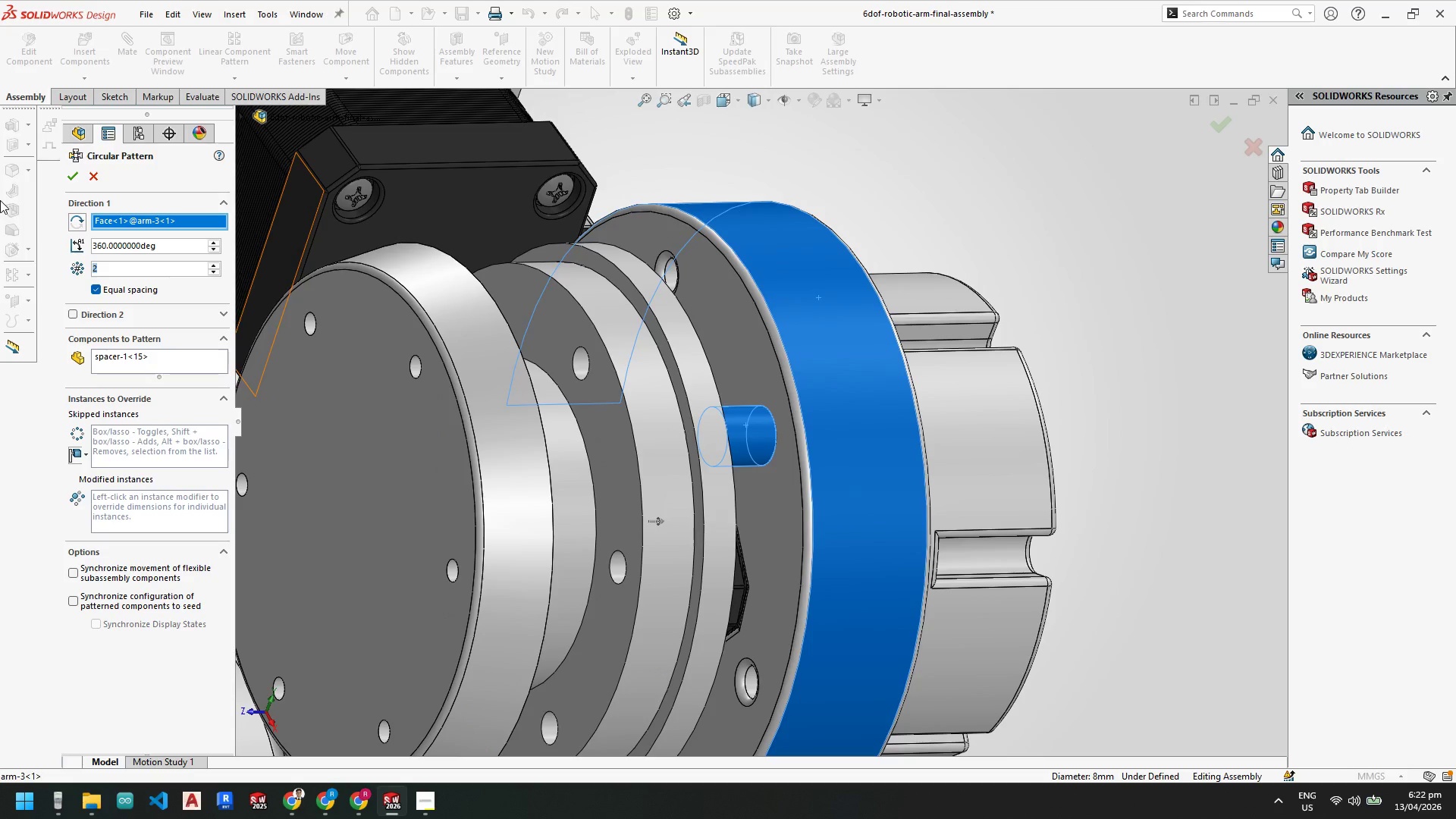 
key(Numpad6)
 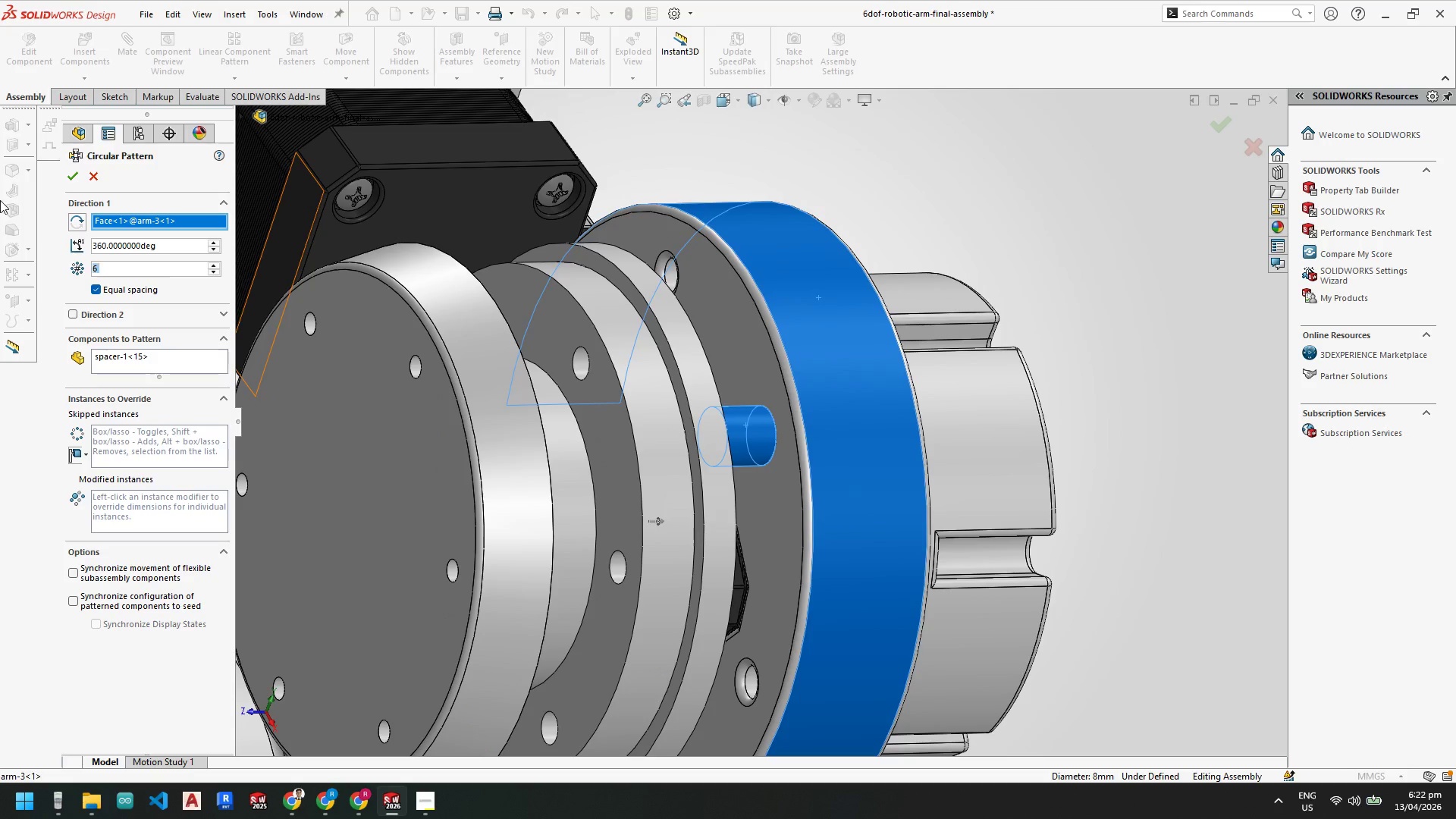 
key(NumpadEnter)
 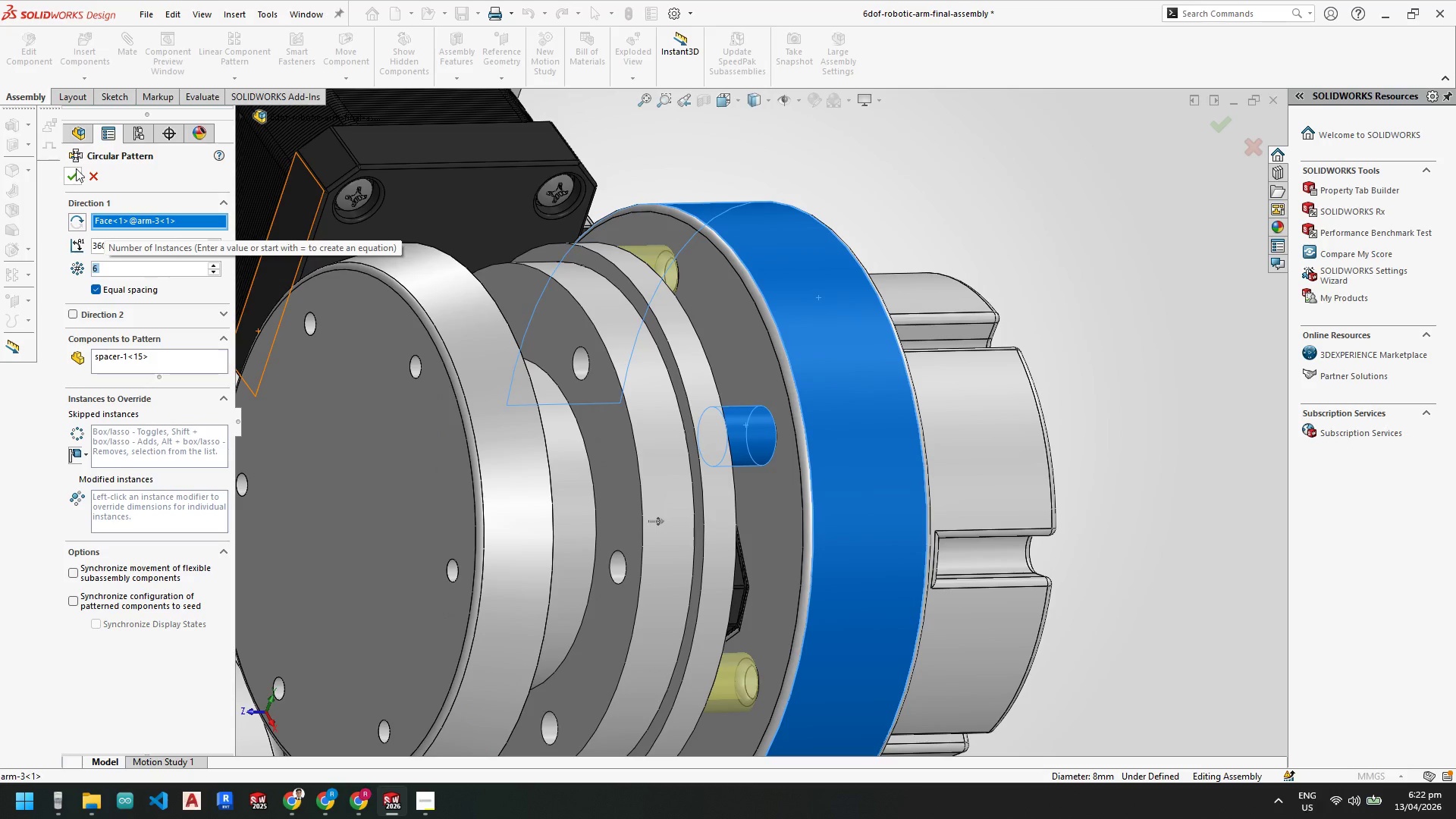 
left_click([74, 172])
 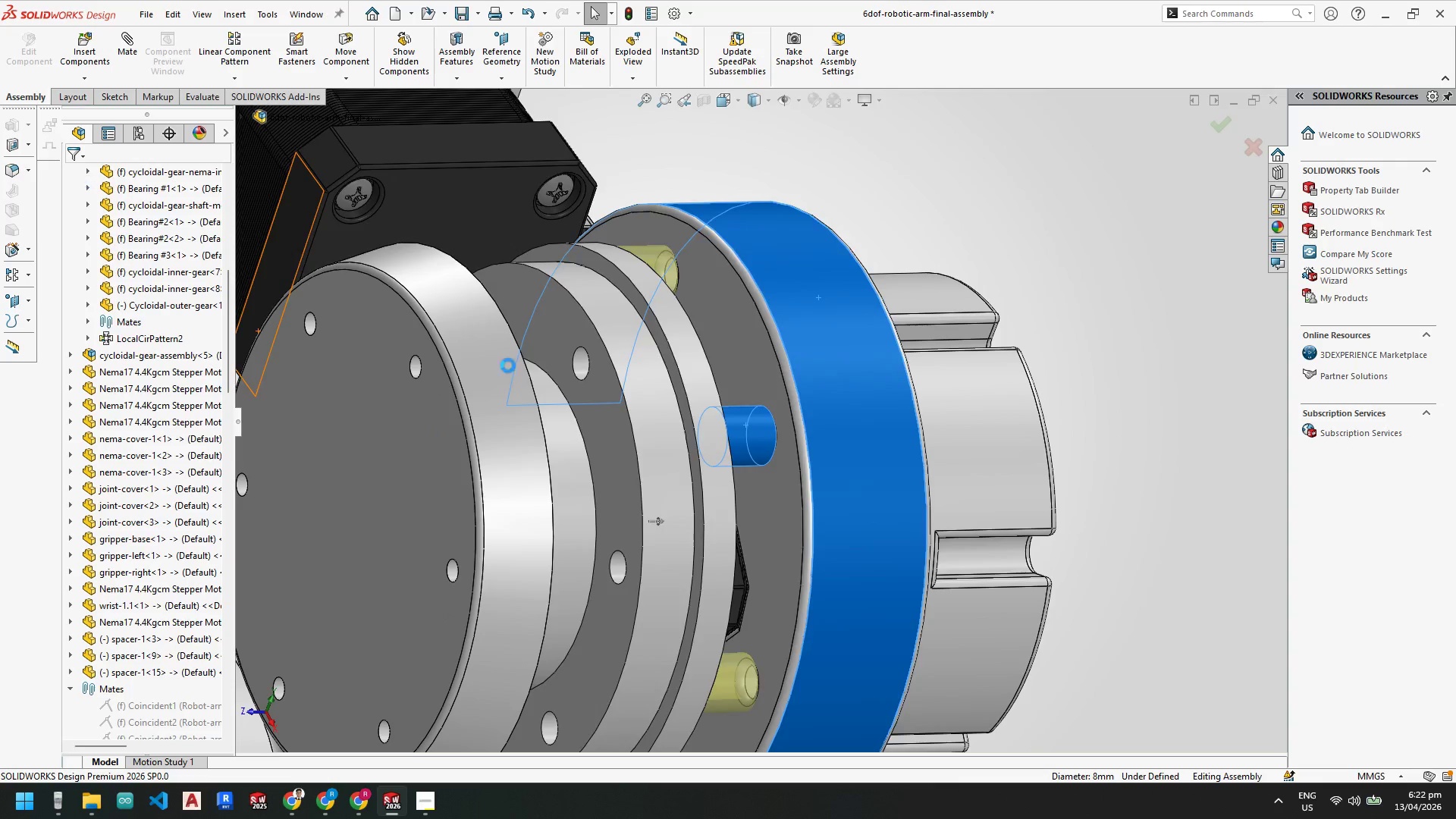 
scroll: coordinate [737, 453], scroll_direction: up, amount: 5.0
 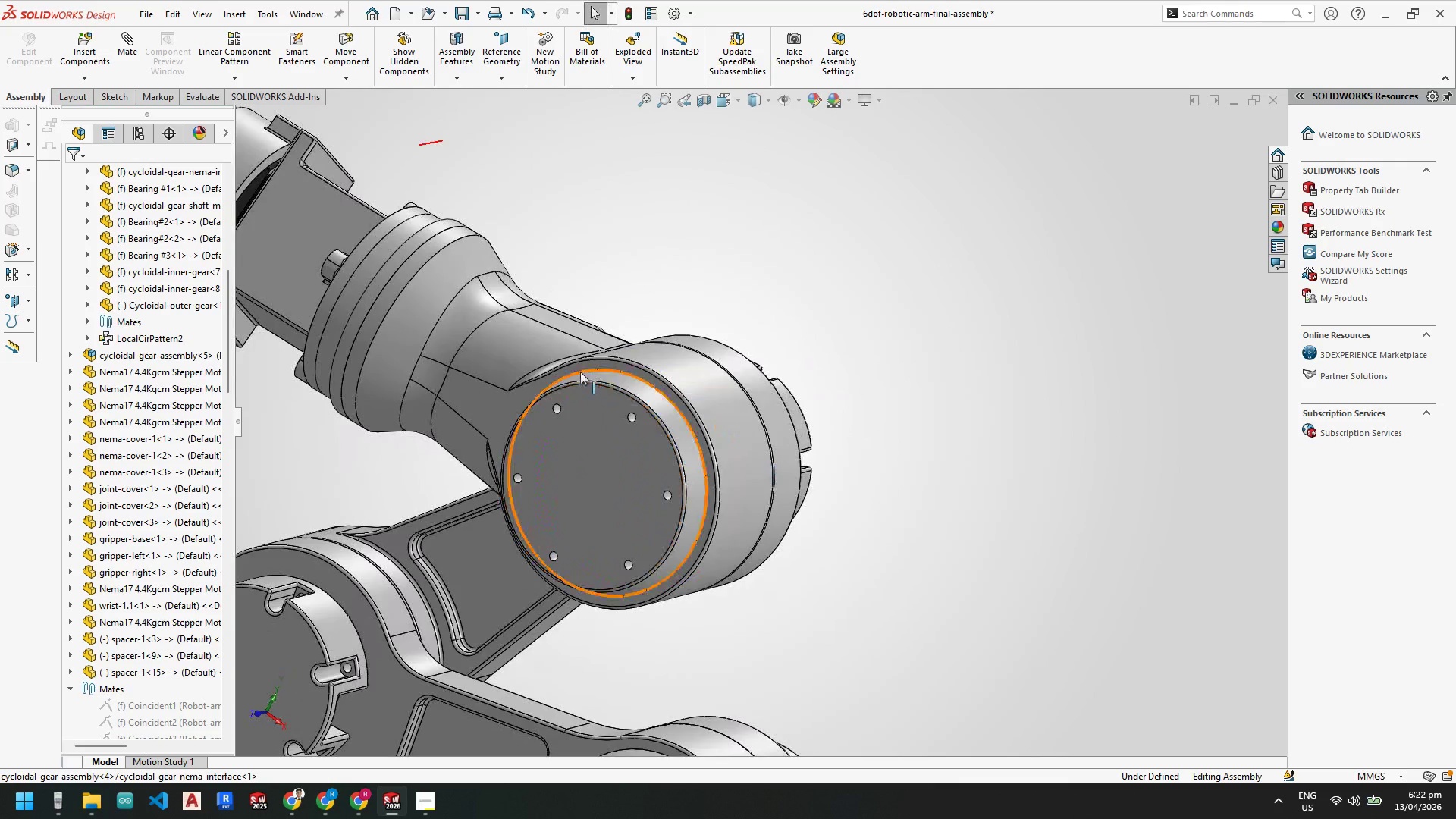 
right_click([529, 323])
 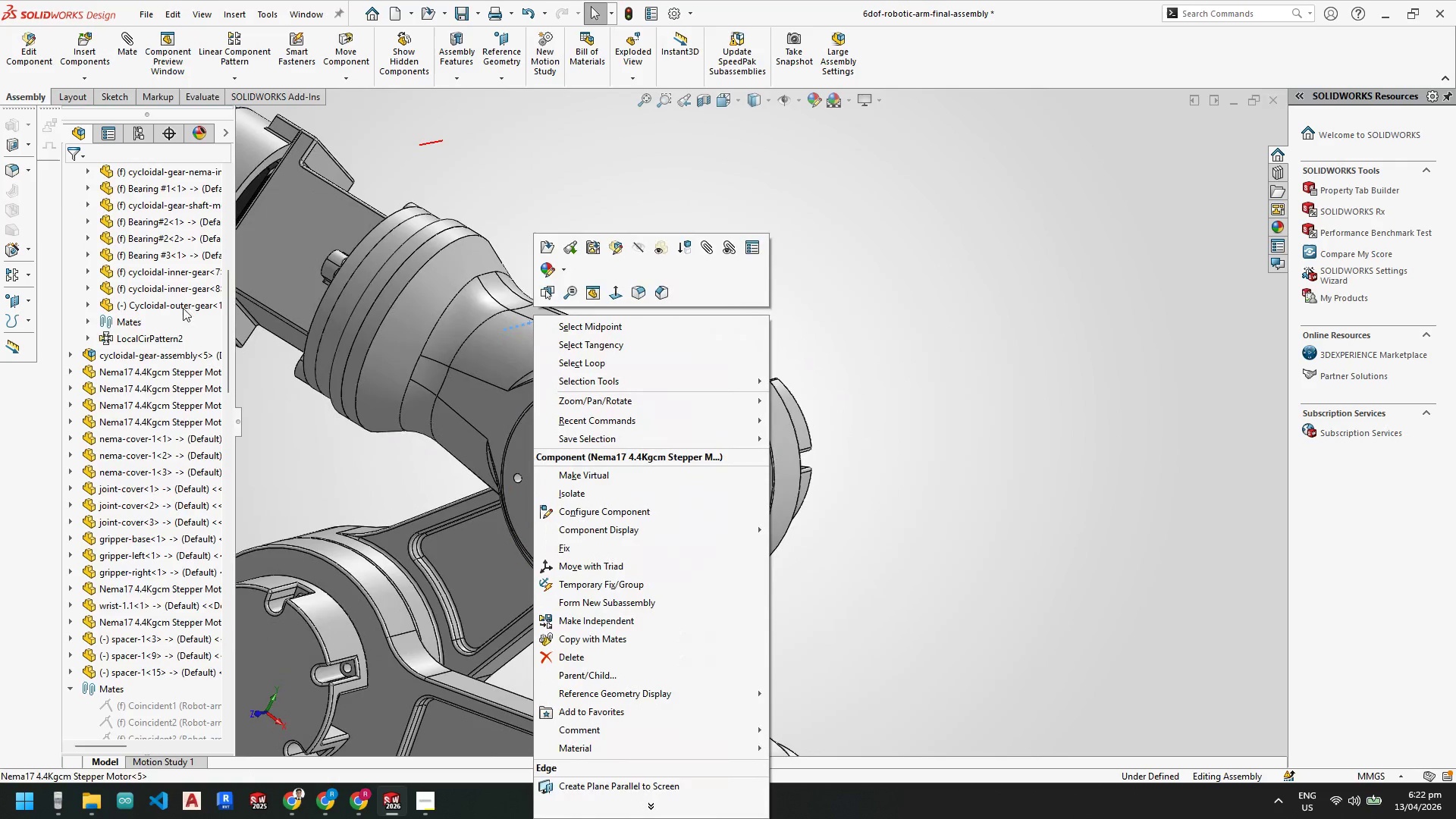 
scroll: coordinate [175, 330], scroll_direction: up, amount: 15.0
 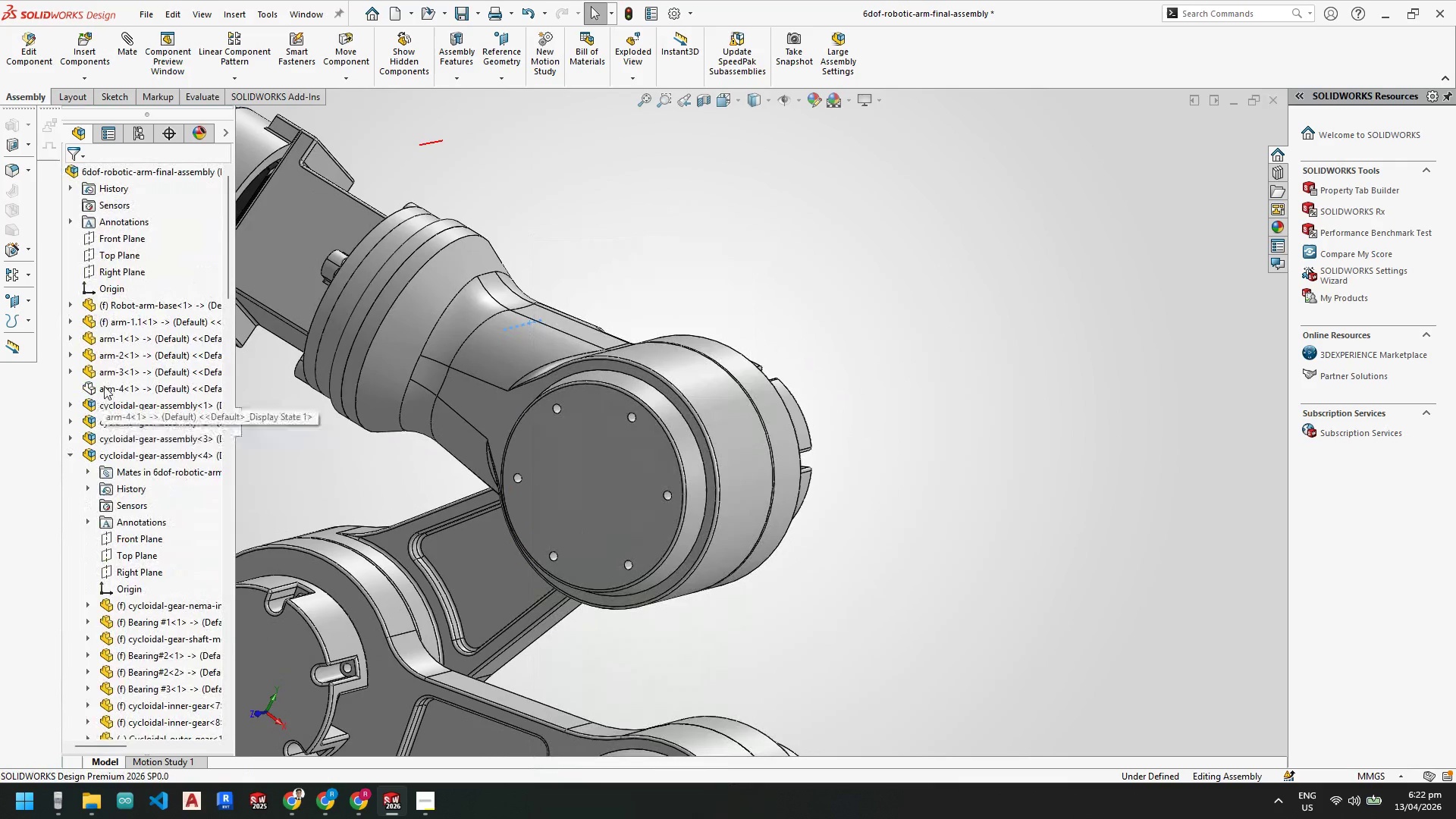 
right_click([104, 386])
 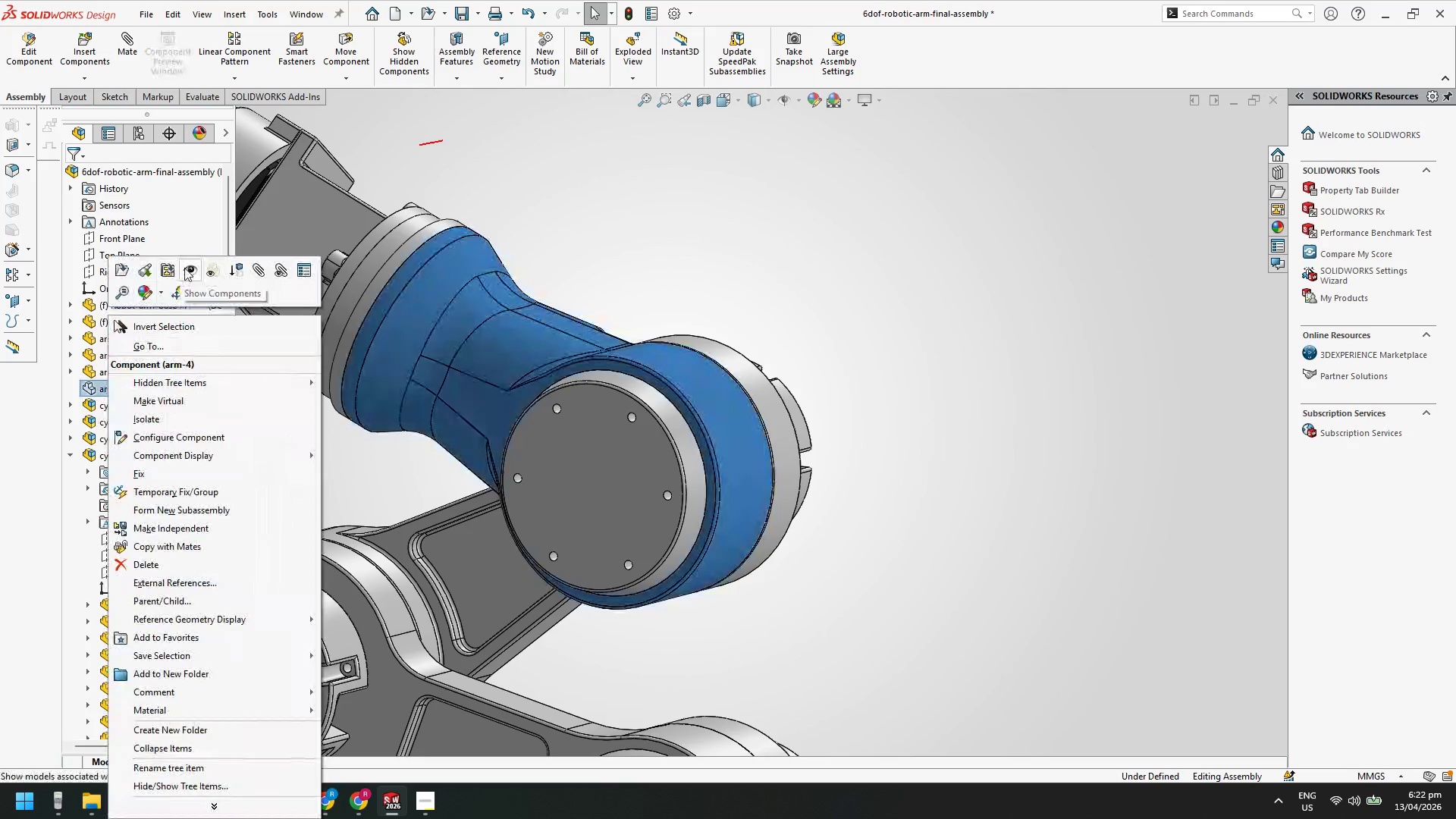 
left_click([187, 268])
 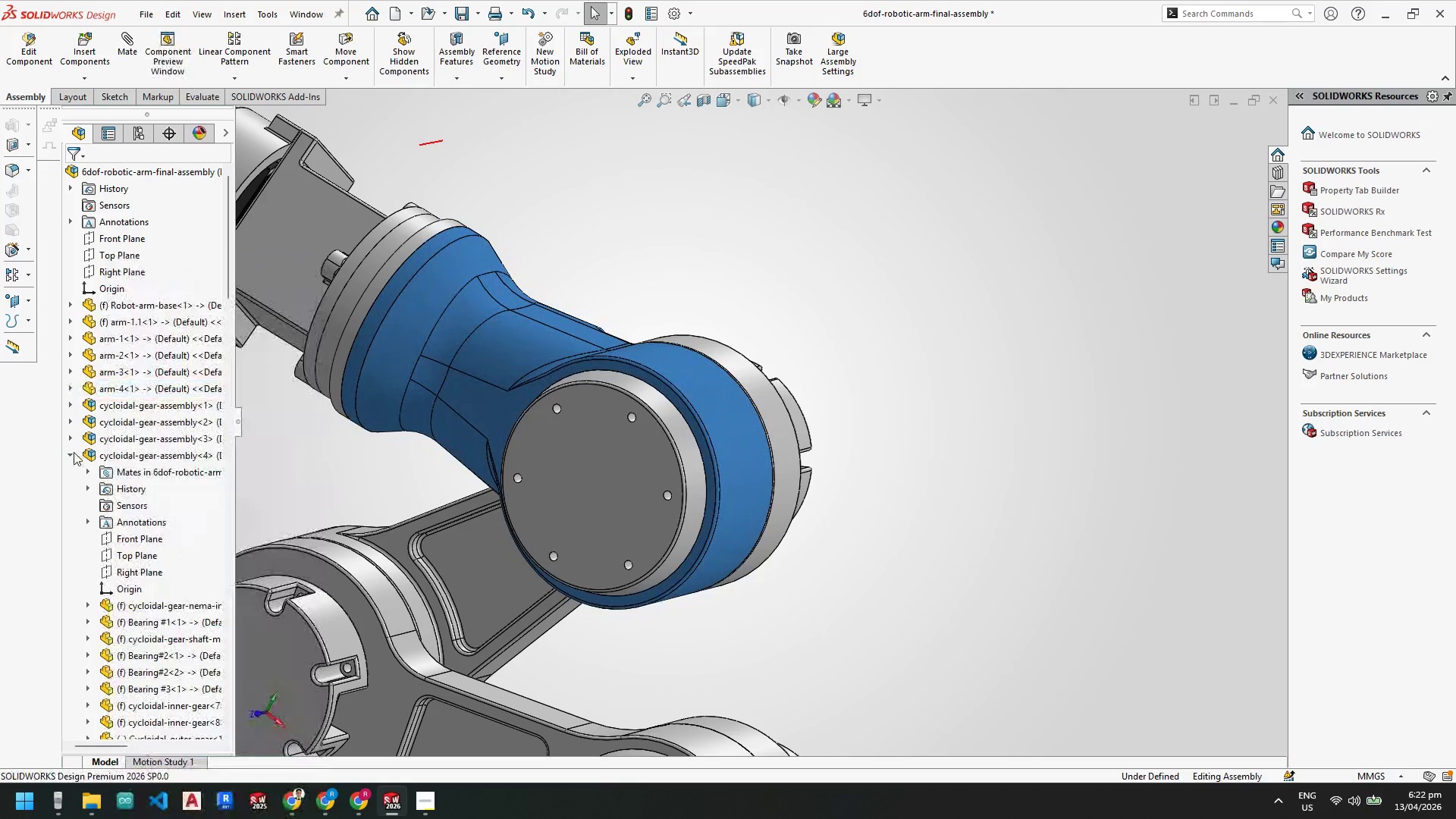 
left_click([71, 456])
 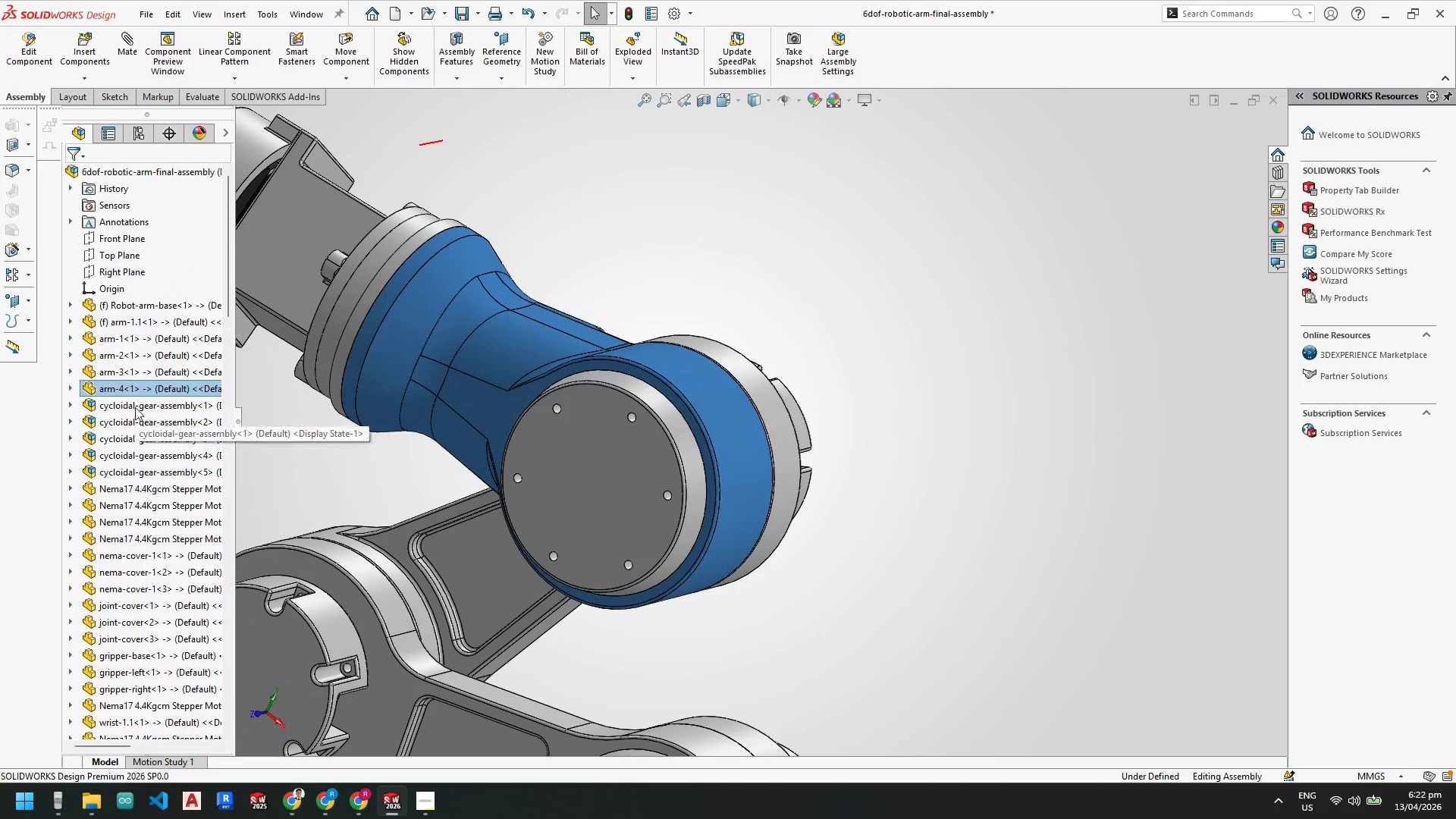 
left_click([135, 406])
 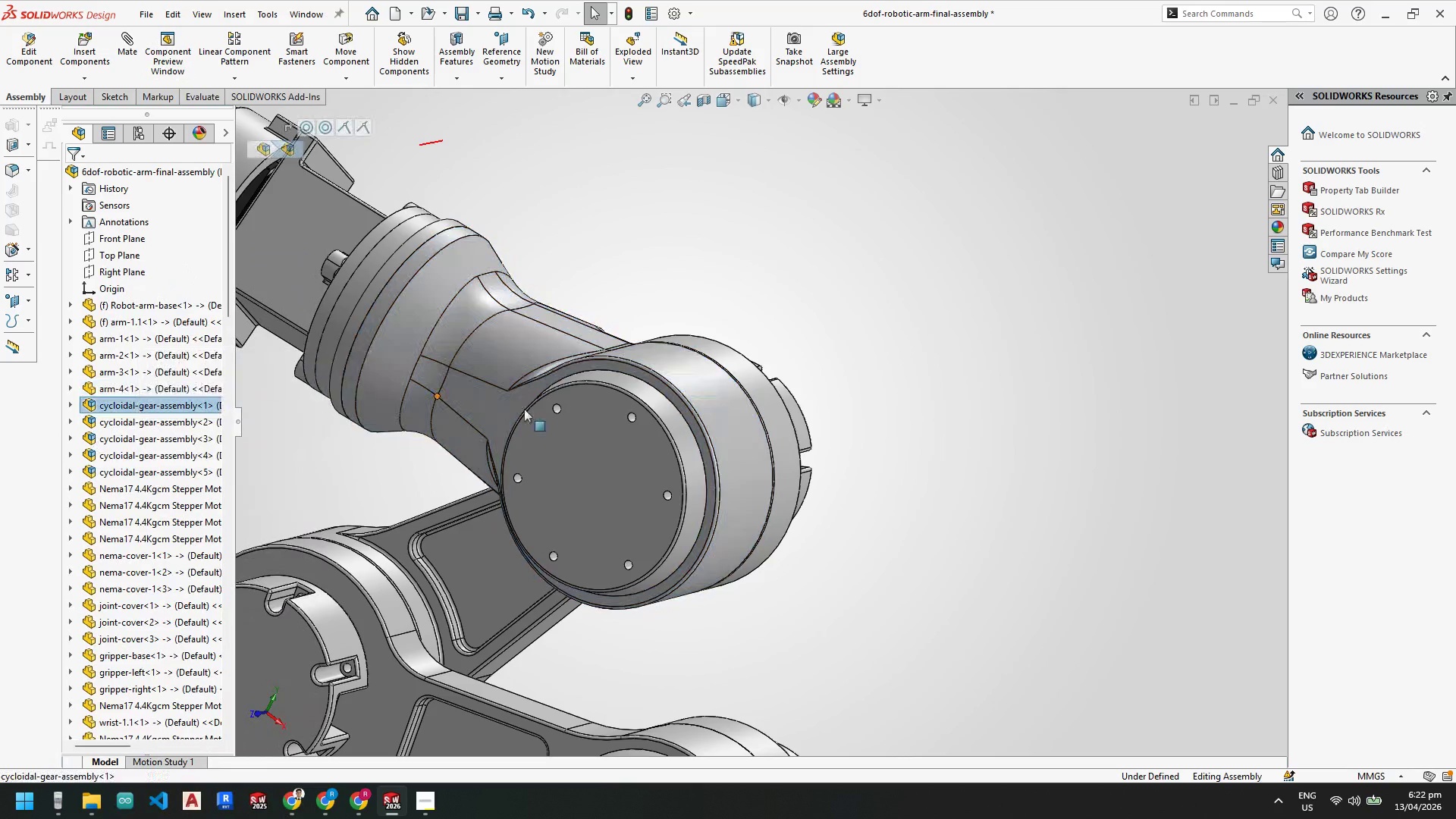 
scroll: coordinate [845, 500], scroll_direction: up, amount: 5.0
 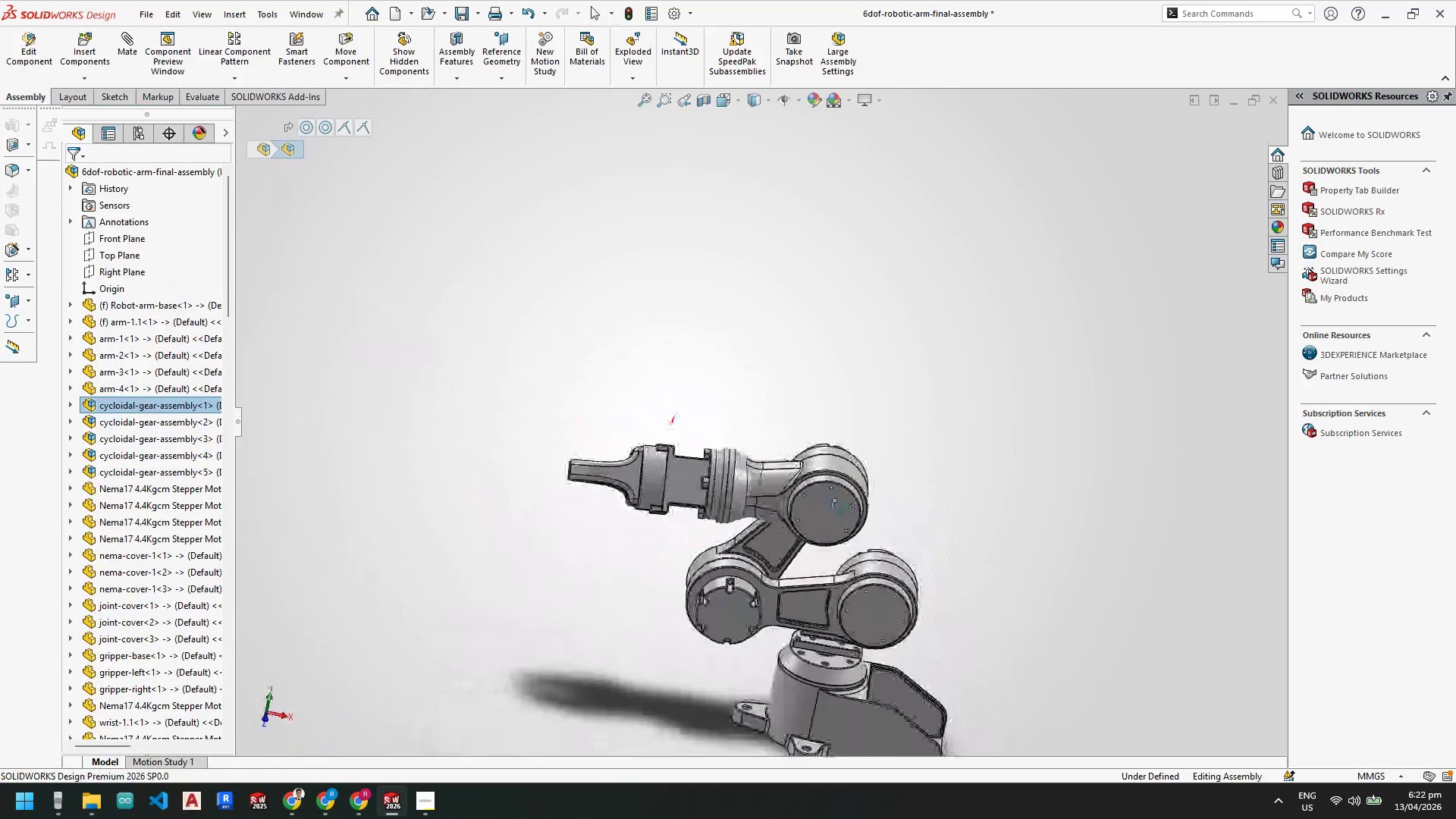 
scroll: coordinate [870, 611], scroll_direction: none, amount: 0.0
 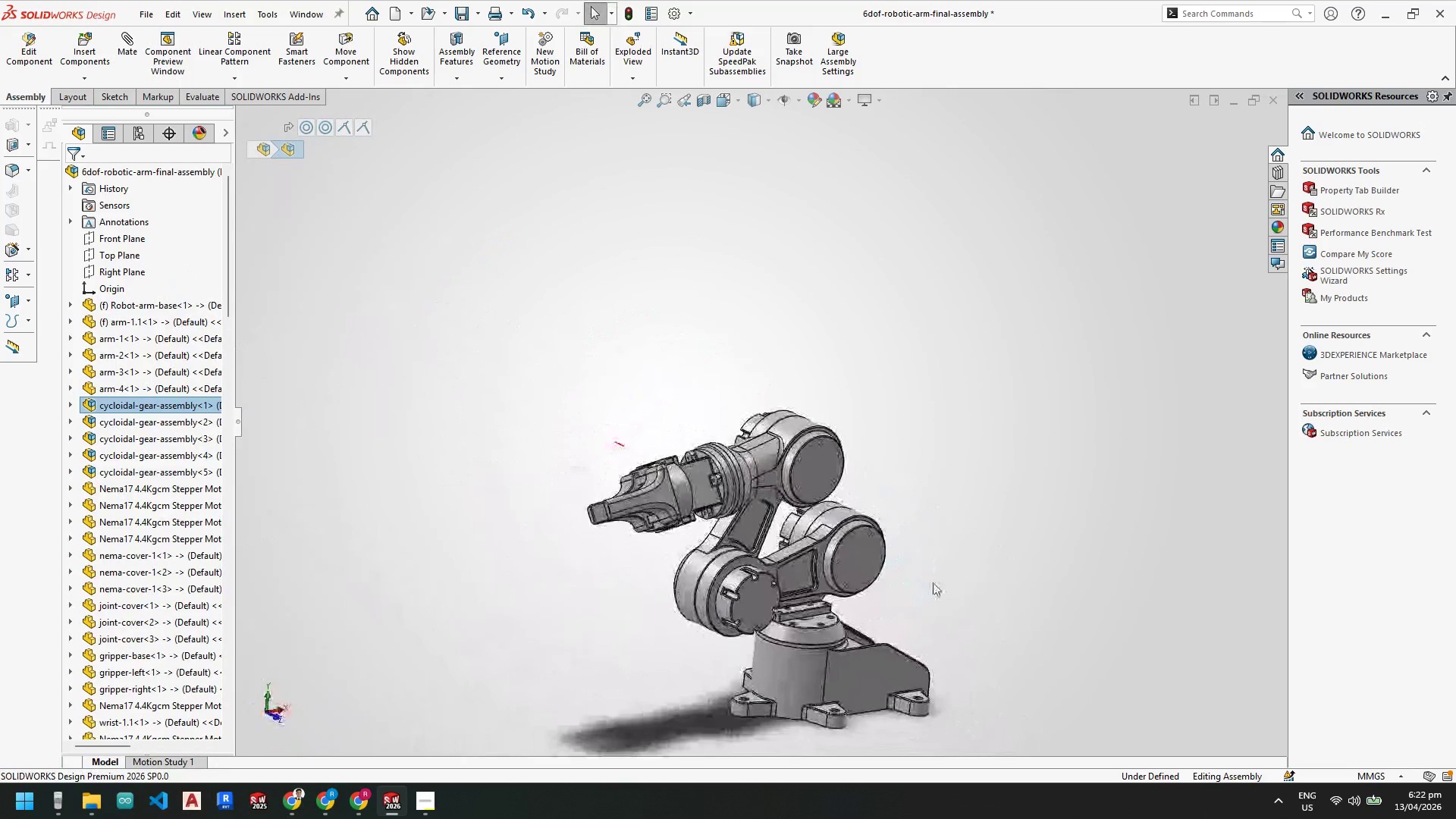 
scroll: coordinate [717, 547], scroll_direction: down, amount: 10.0
 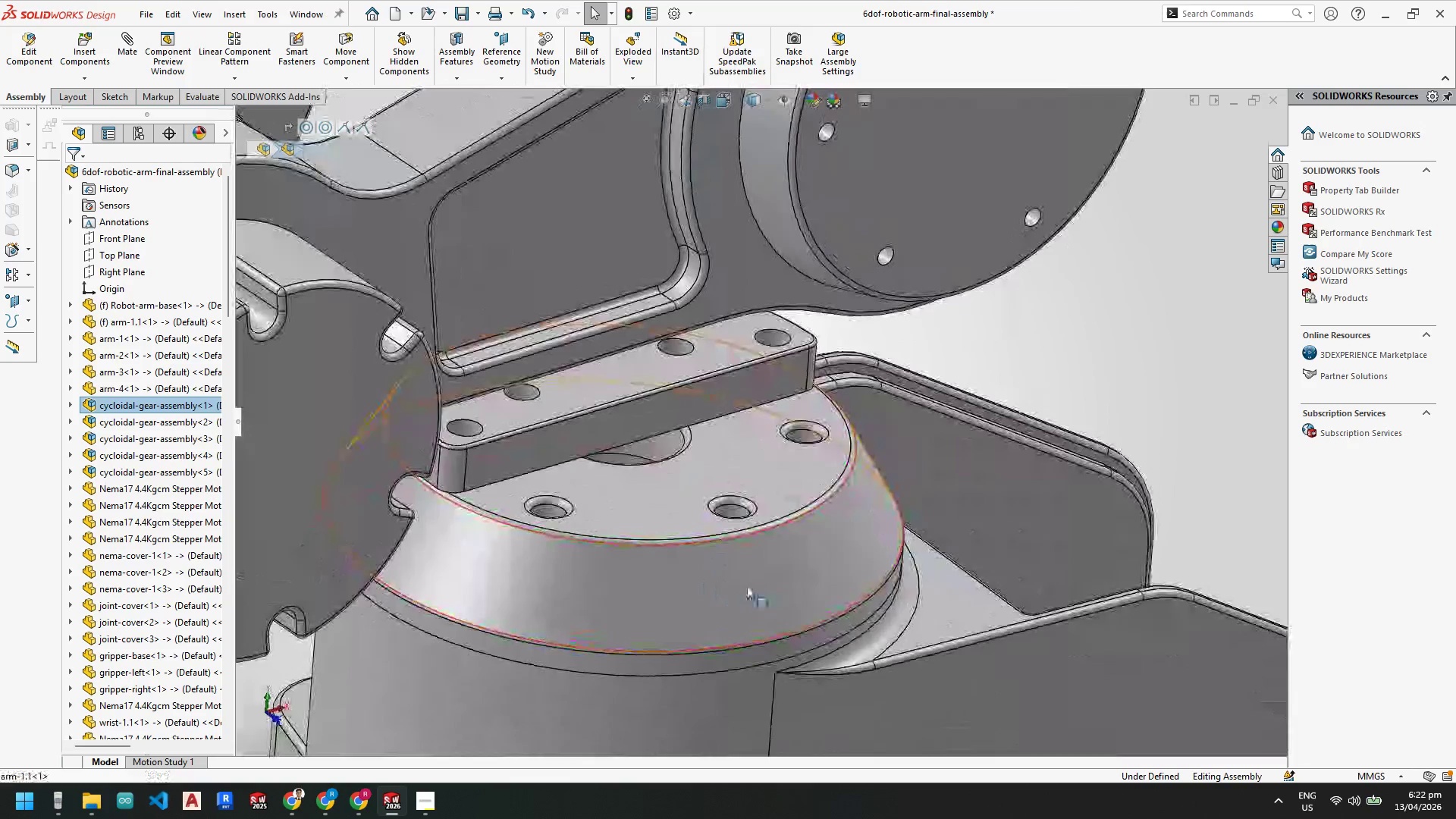 
scroll: coordinate [747, 582], scroll_direction: up, amount: 6.0
 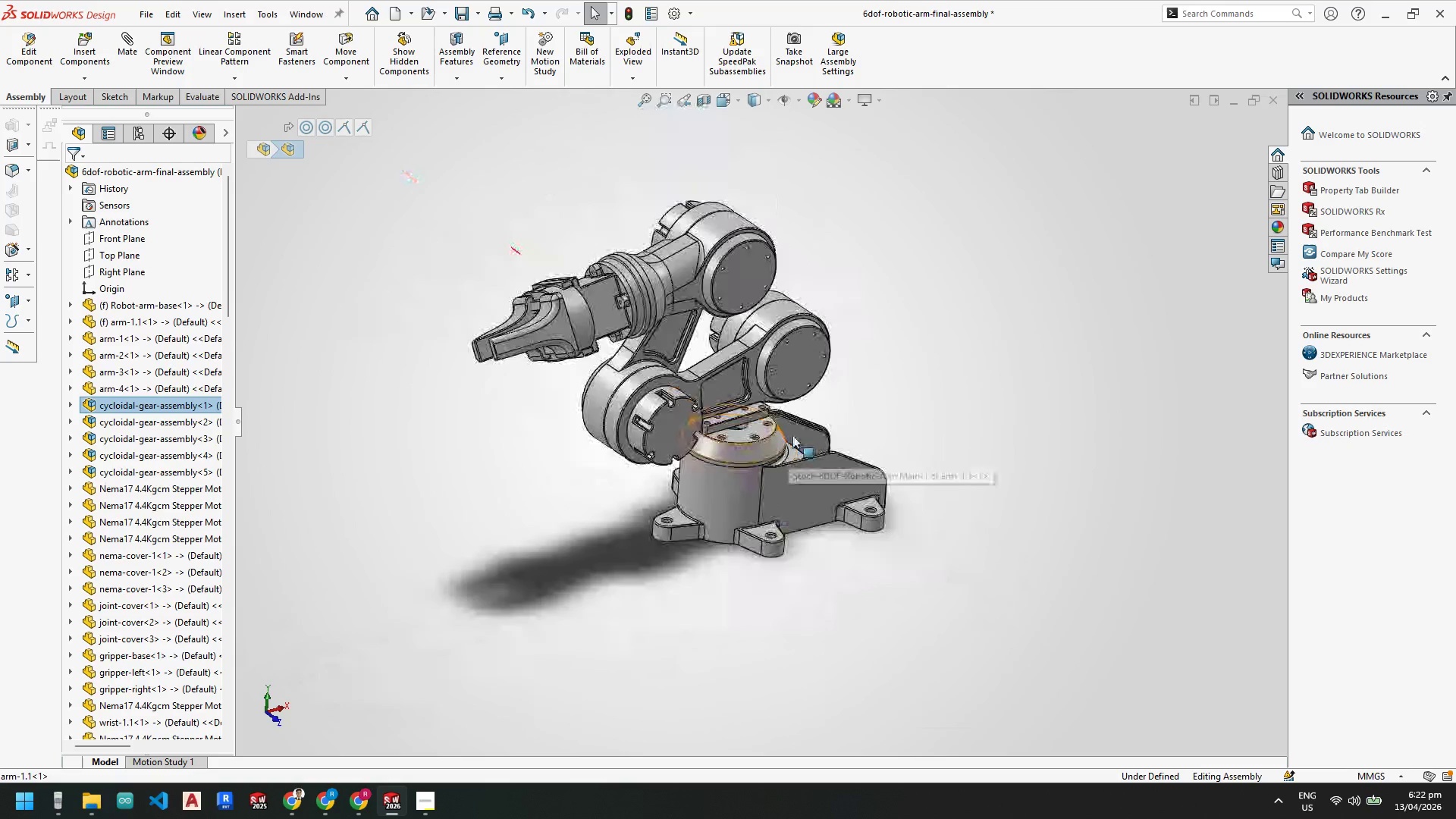 
key(Control+S)
 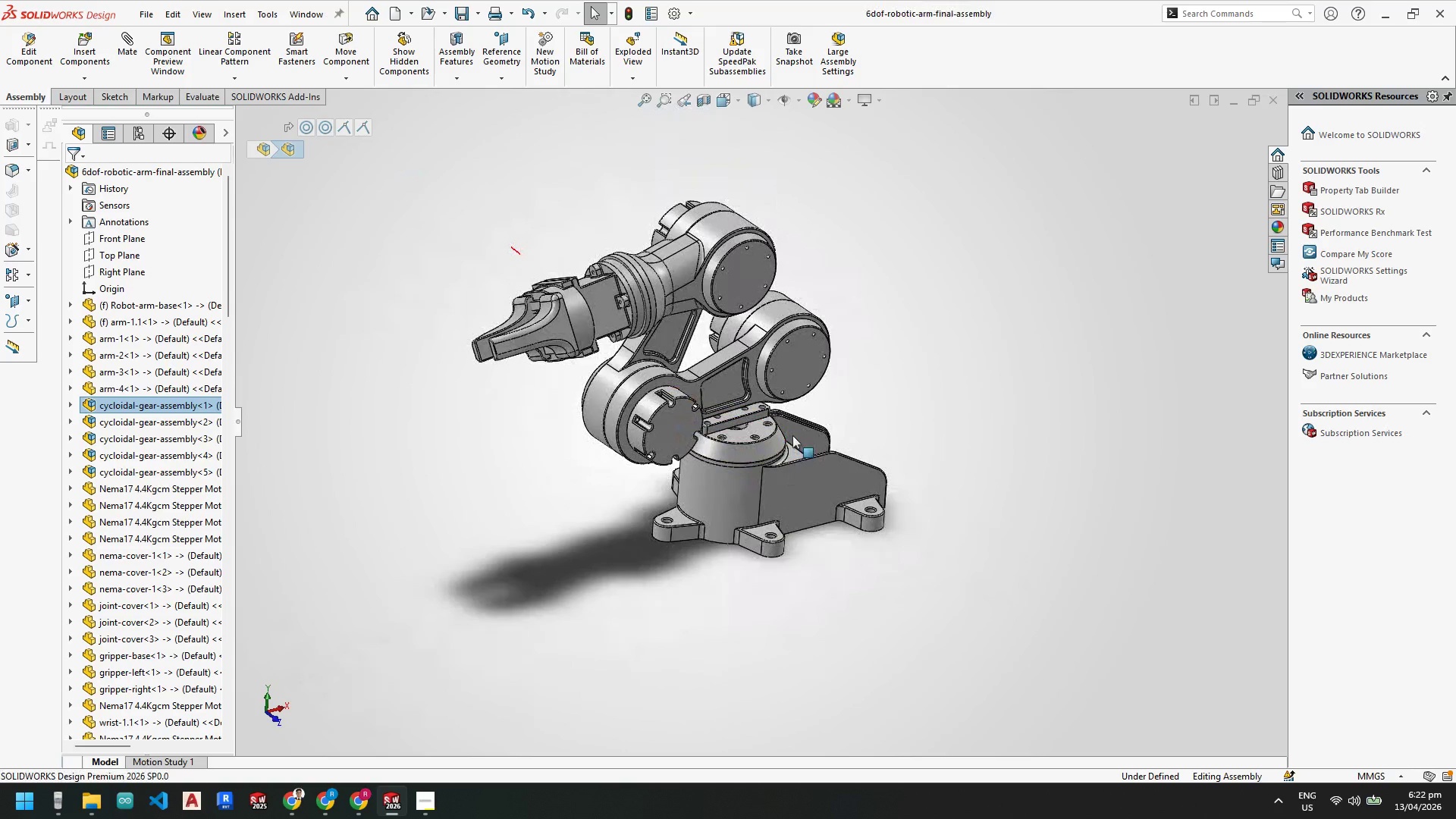 
scroll: coordinate [778, 425], scroll_direction: up, amount: 3.0
 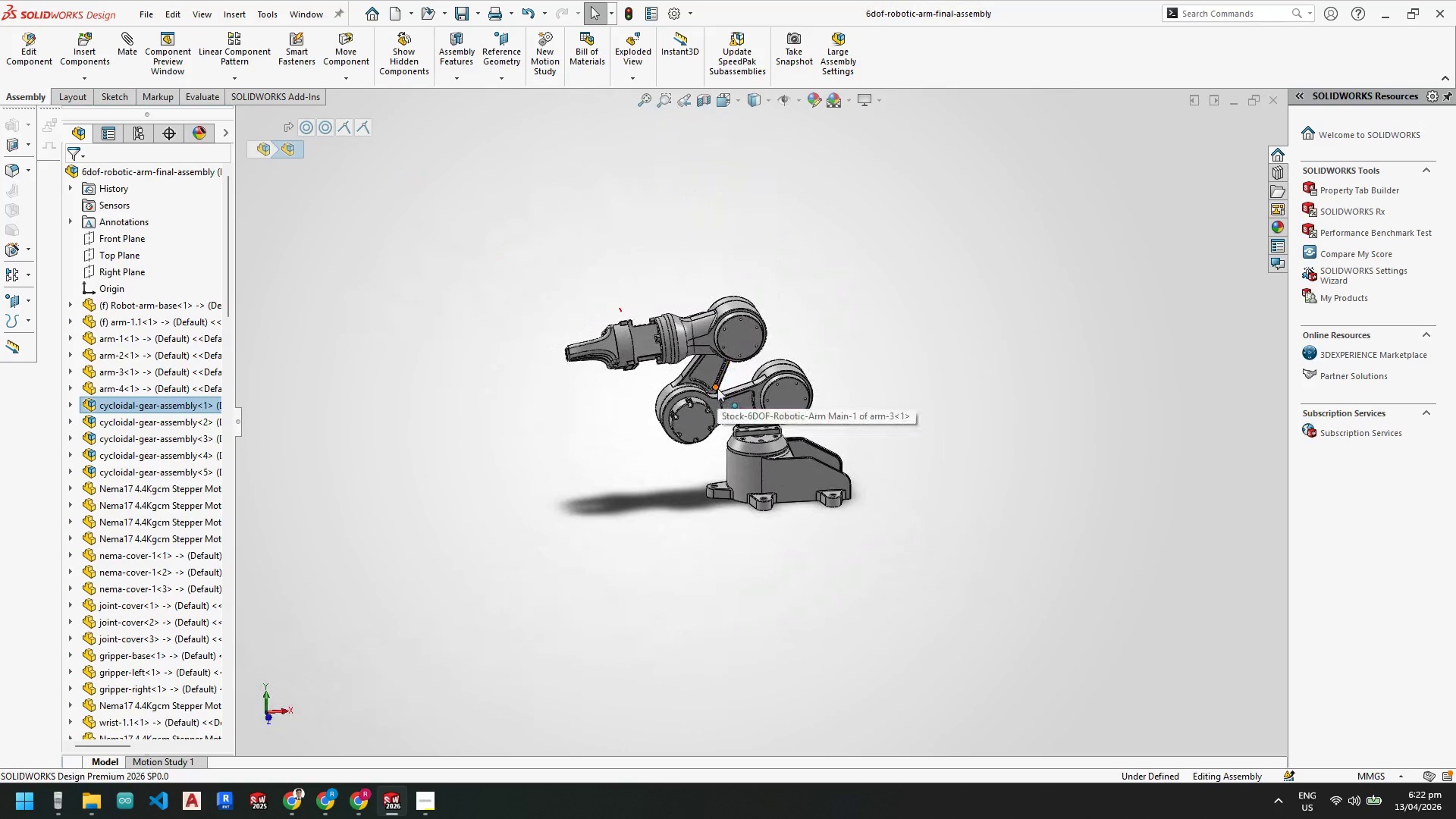 
left_click([871, 105])
 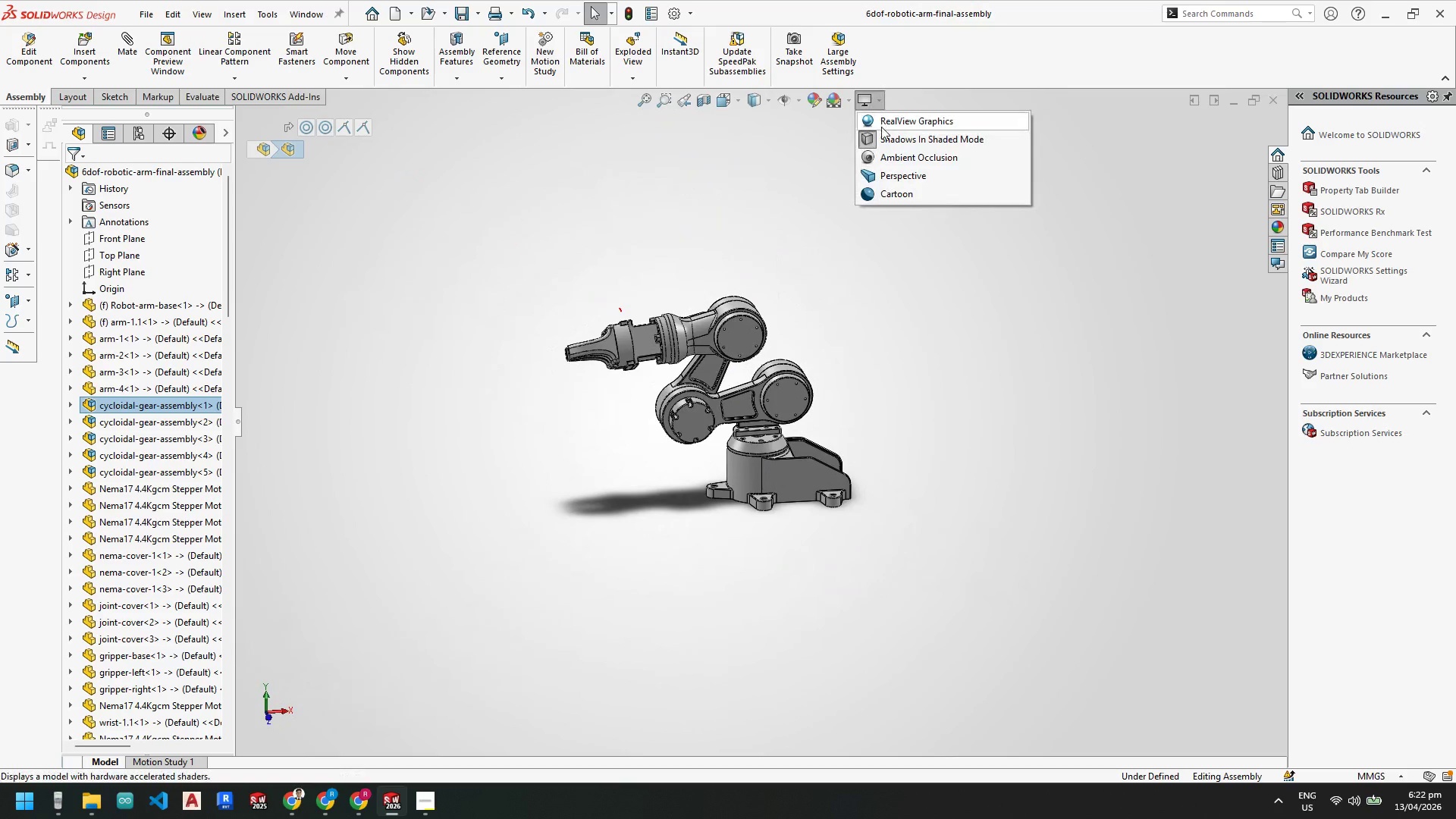 
left_click([881, 127])
 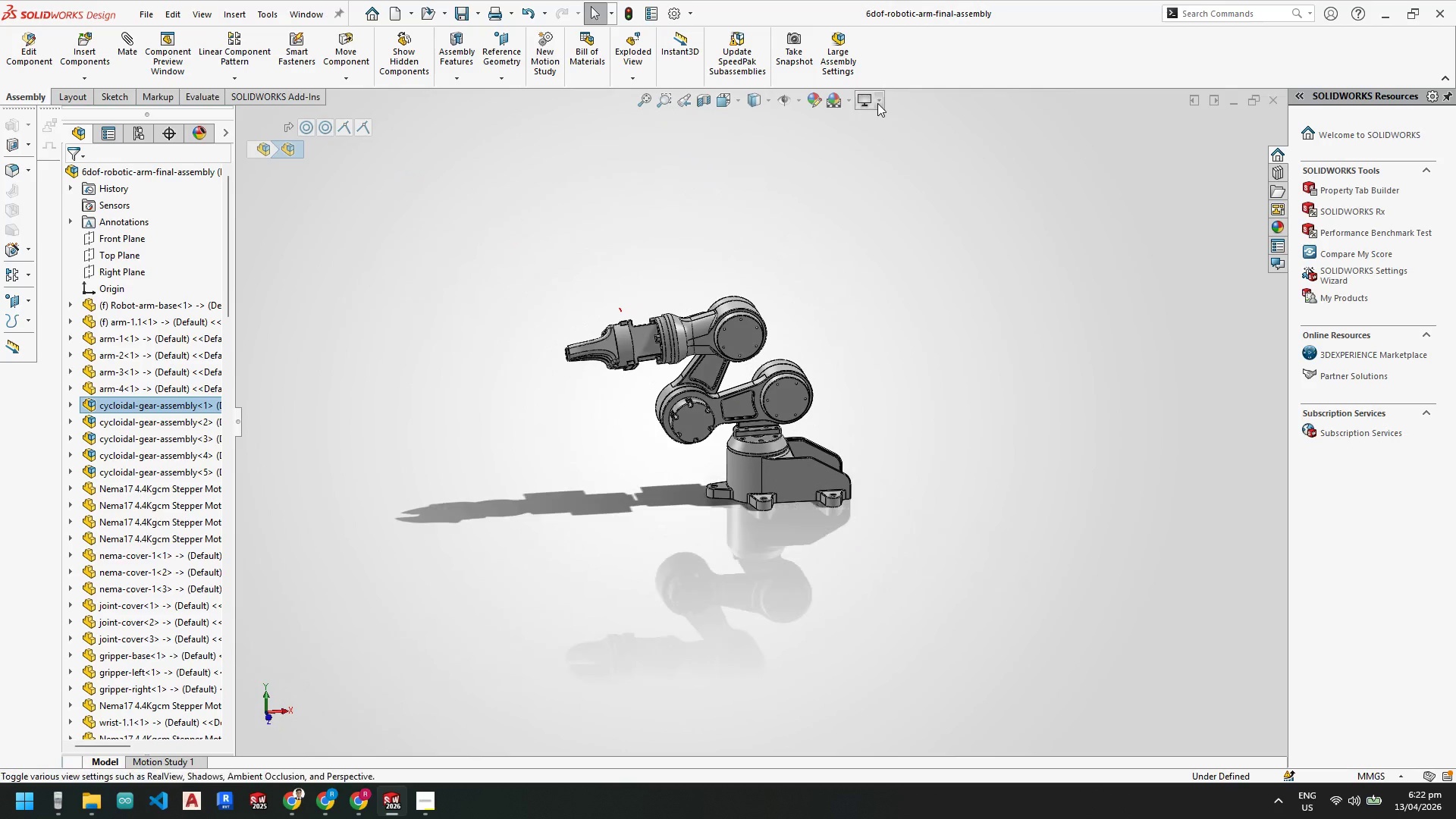 
left_click([877, 102])
 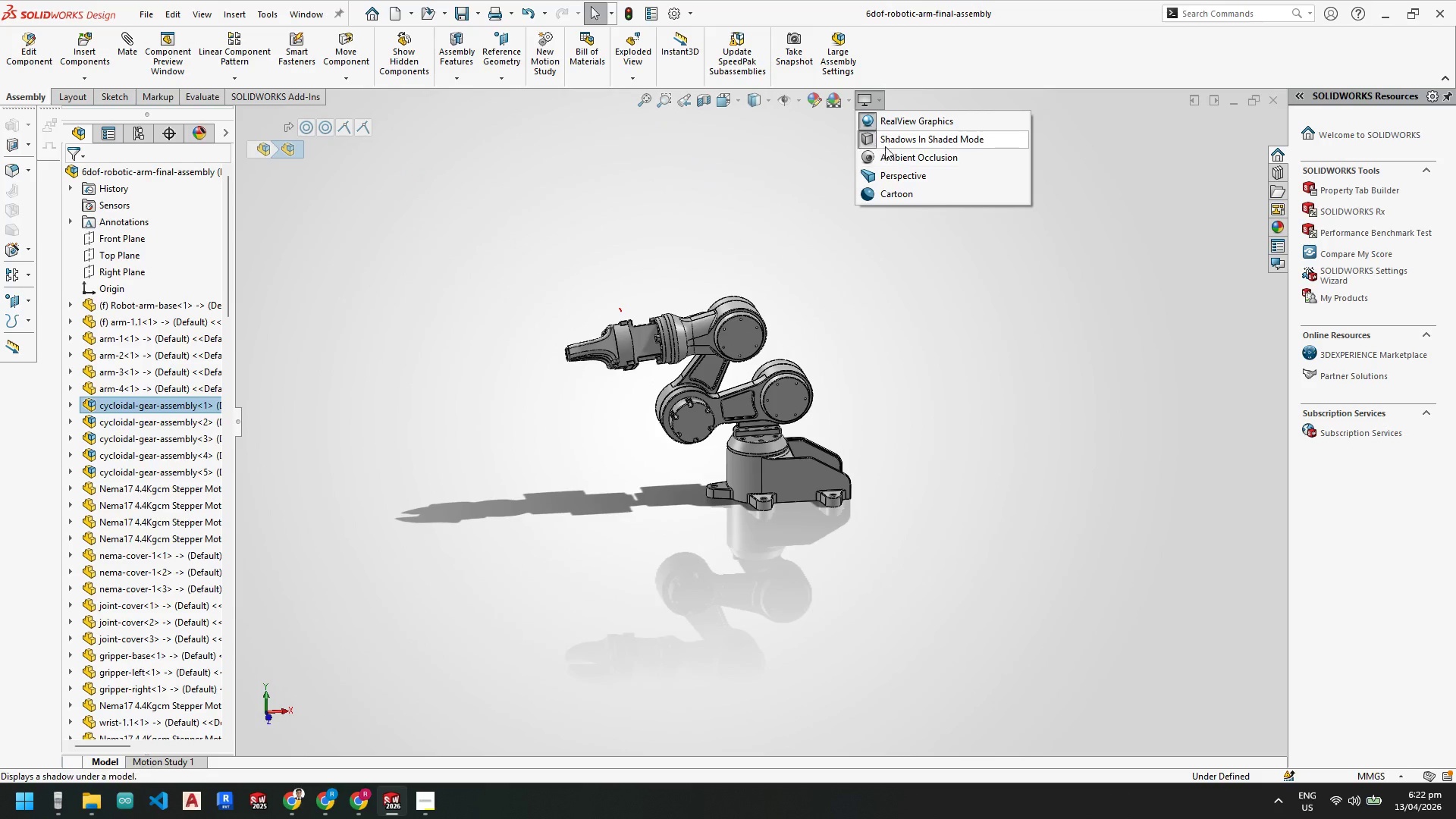 
left_click([888, 156])
 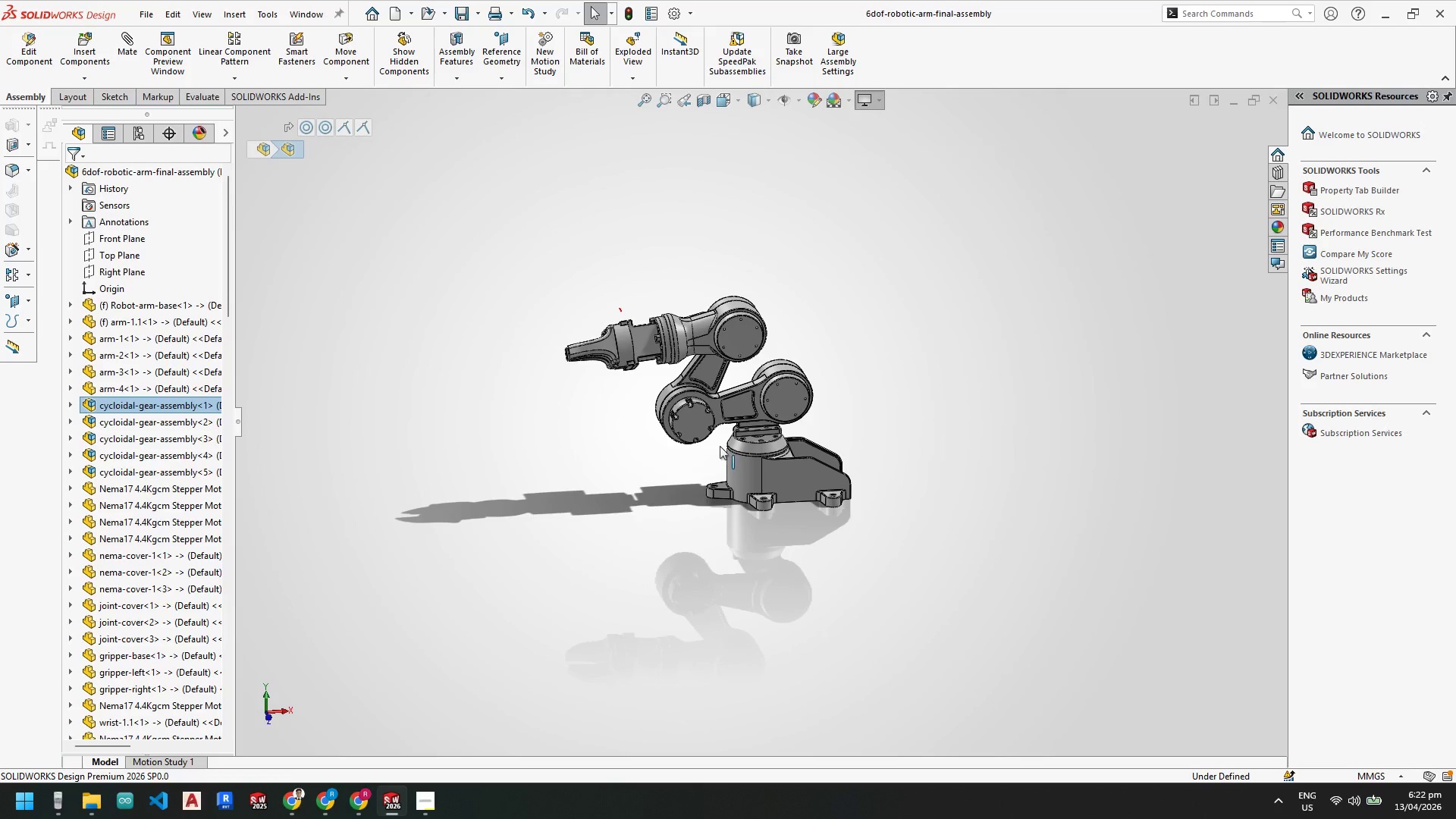 
scroll: coordinate [829, 339], scroll_direction: down, amount: 8.0
 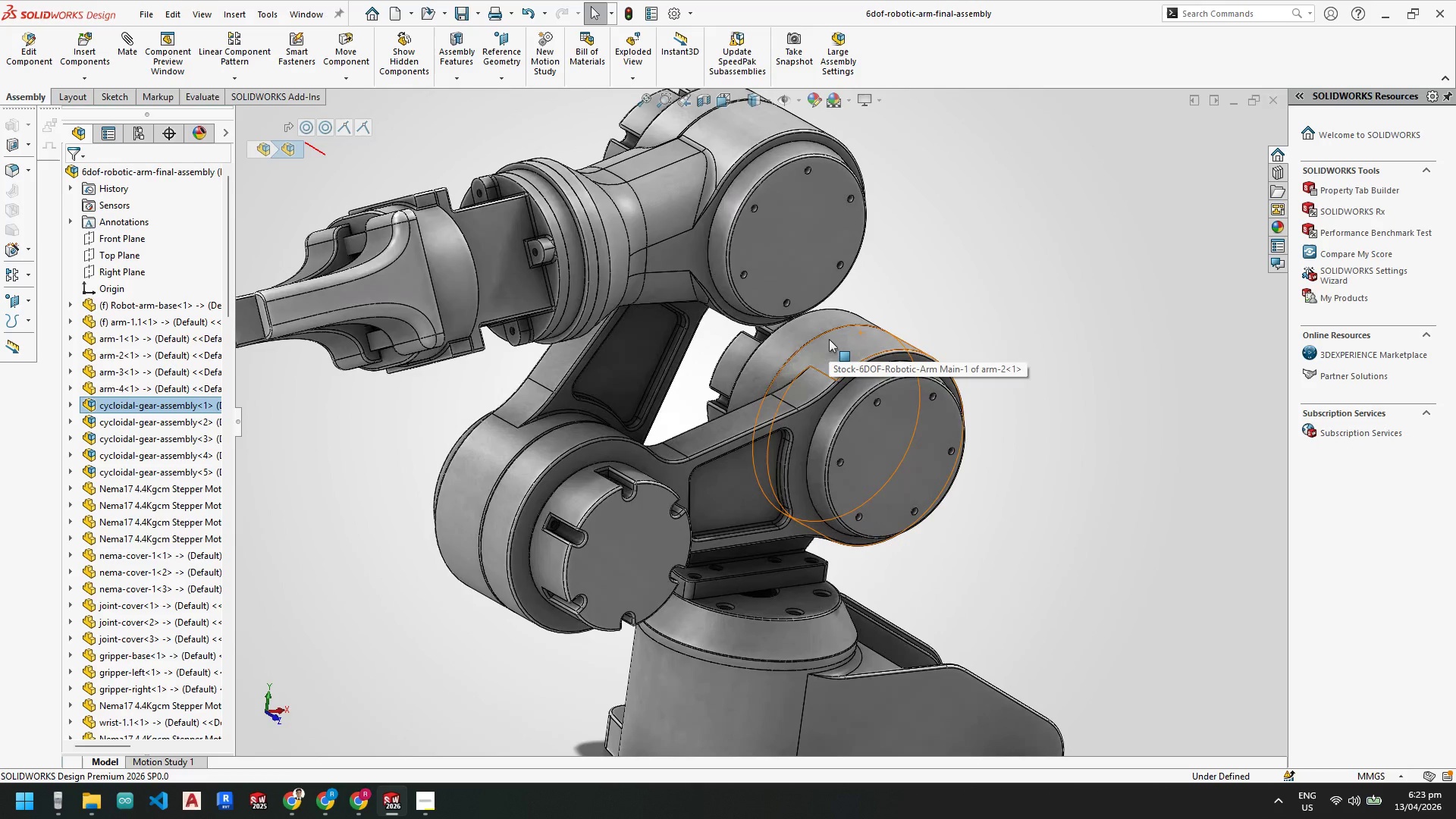 
scroll: coordinate [809, 561], scroll_direction: up, amount: 4.0
 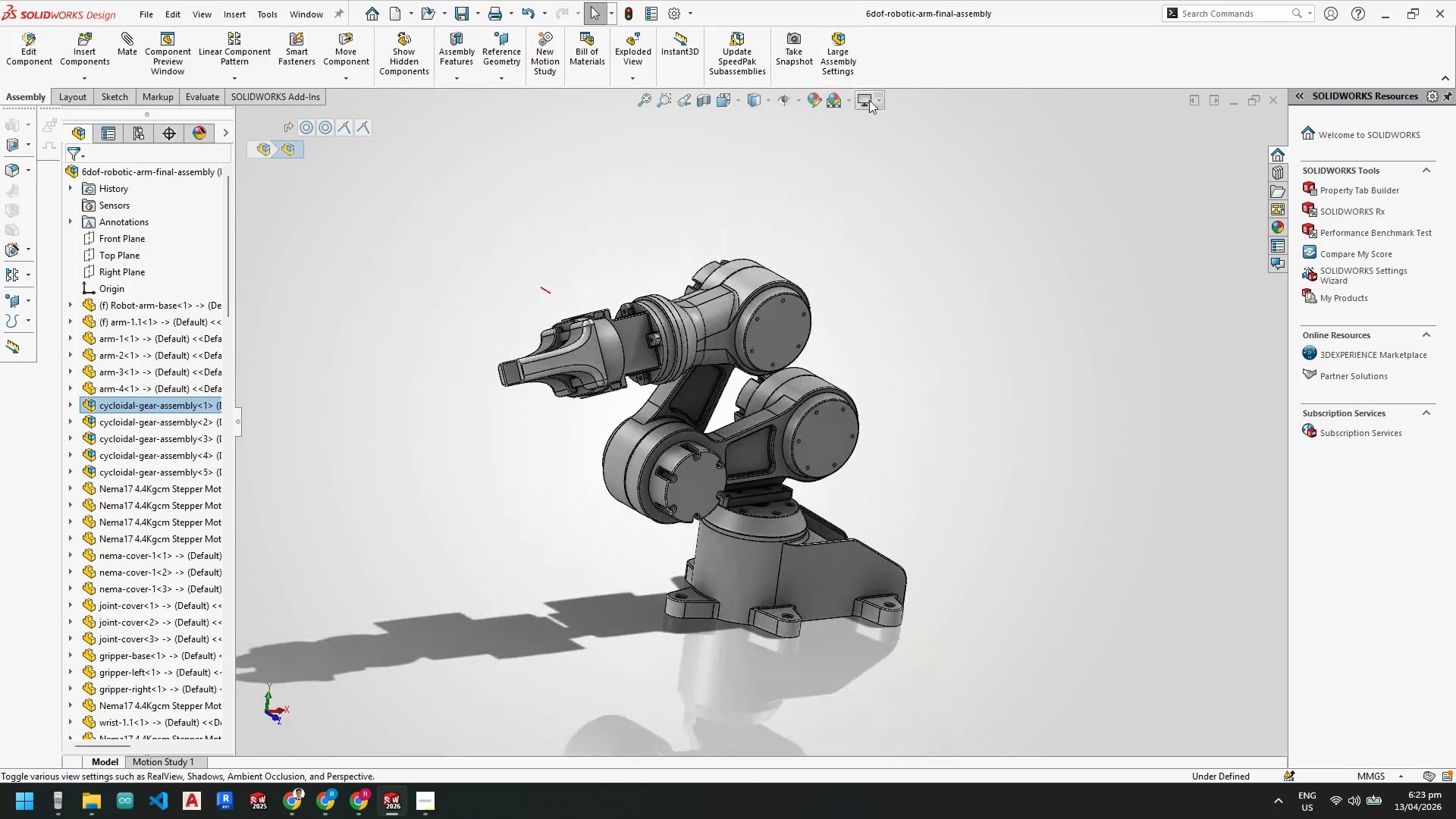 
left_click([871, 102])
 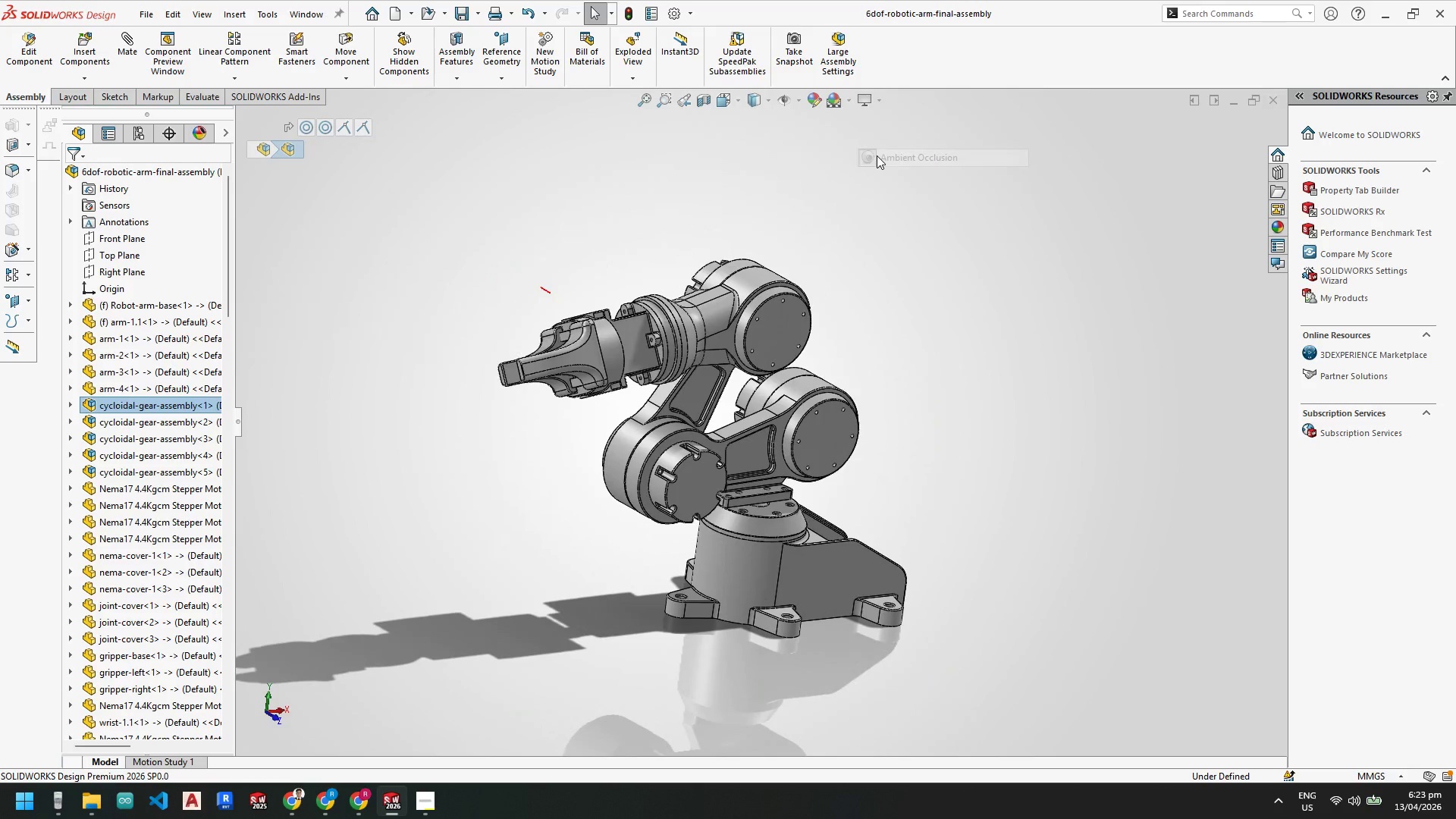 
left_click([875, 95])
 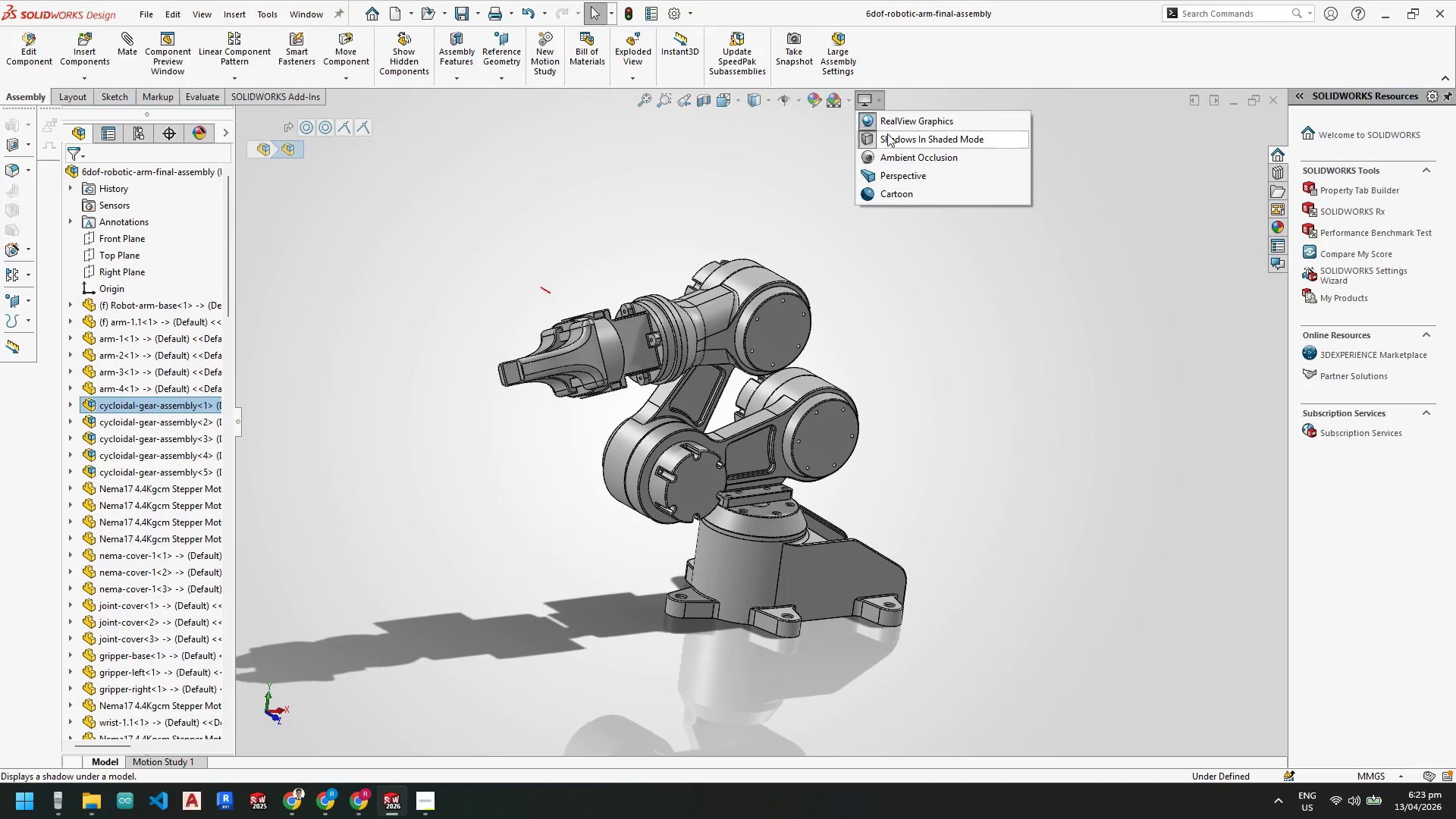 
left_click([888, 136])
 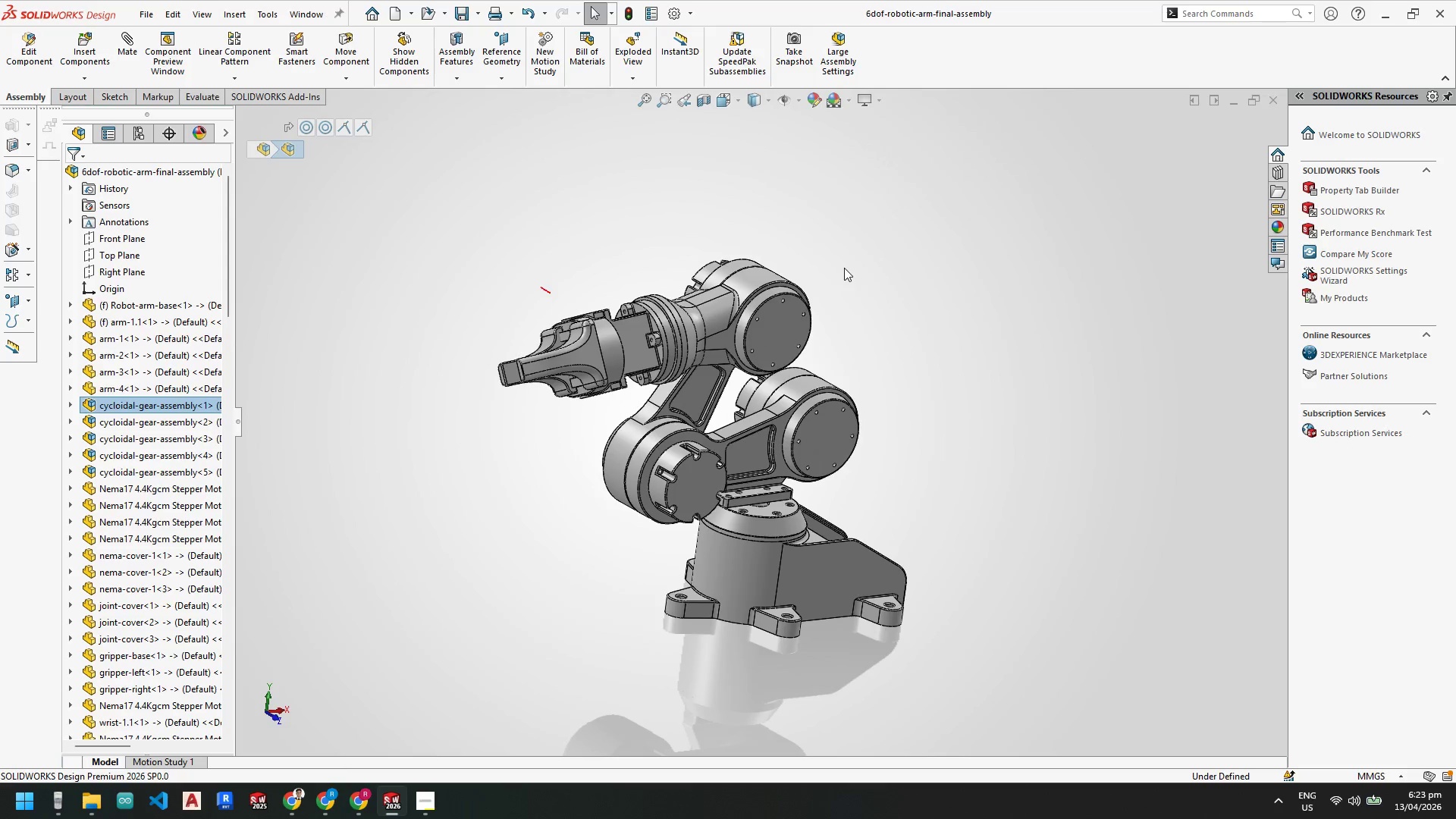 
scroll: coordinate [535, 338], scroll_direction: down, amount: 5.0
 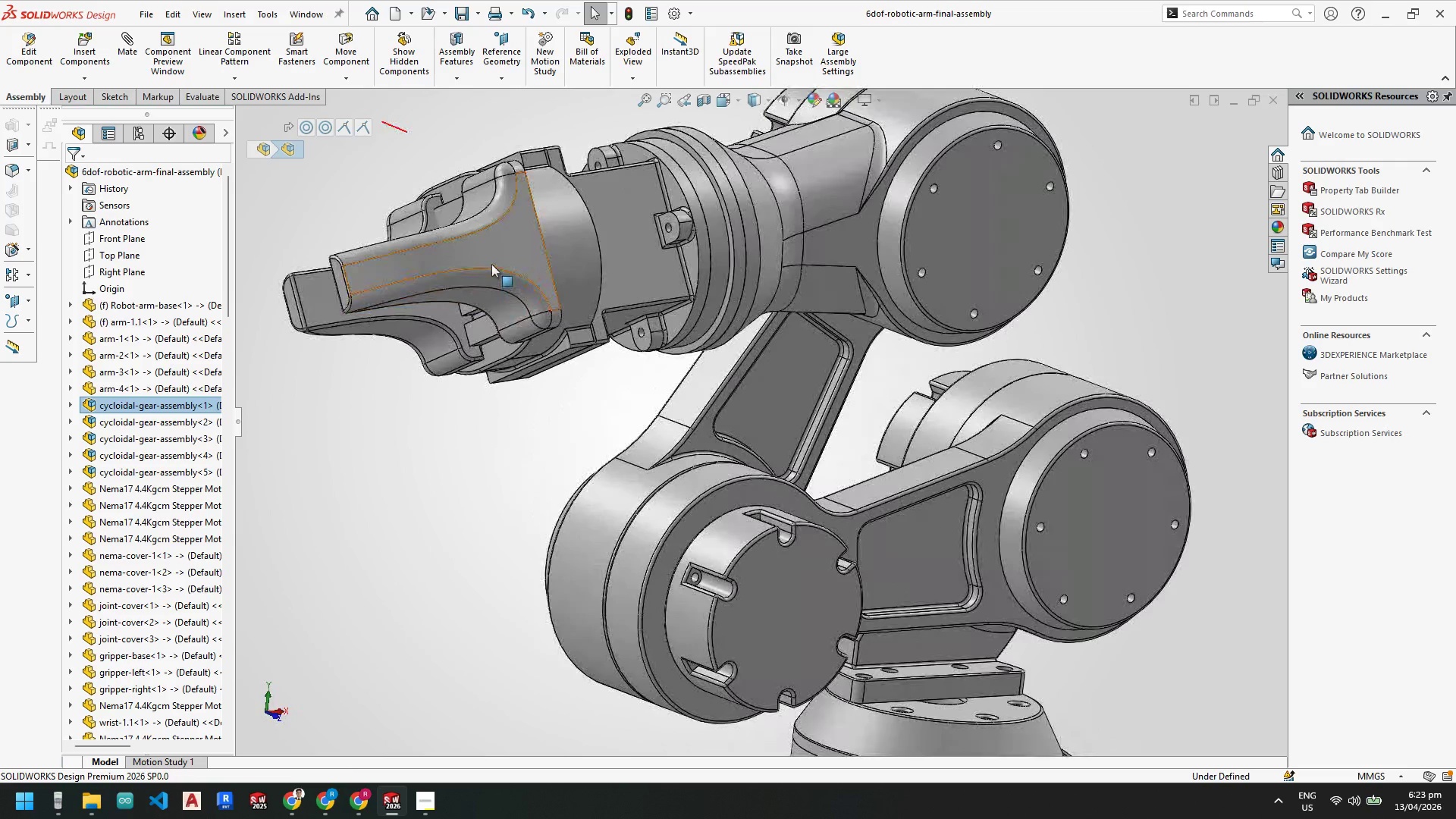 
left_click_drag(start_coordinate=[494, 260], to_coordinate=[541, 251])
 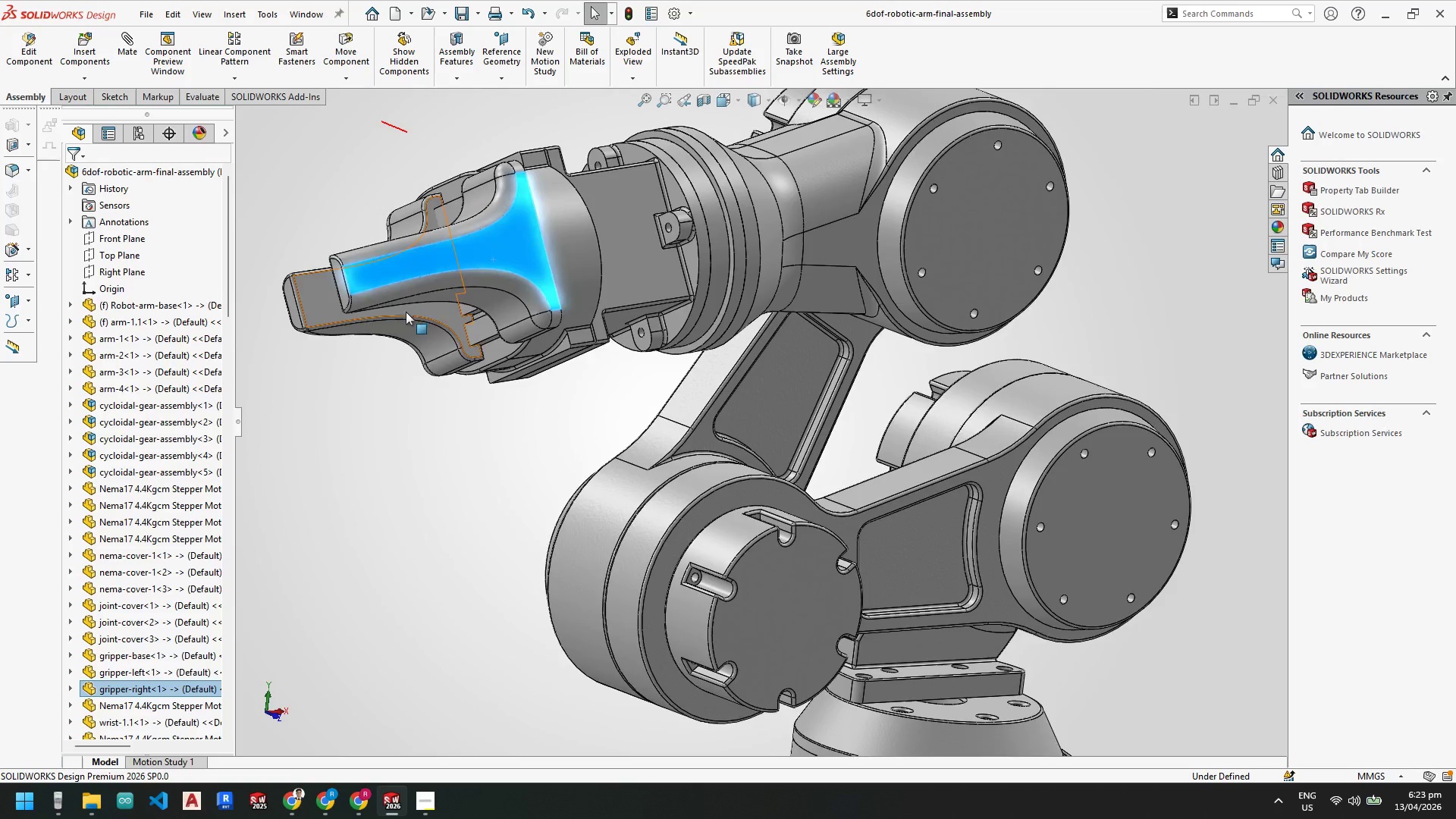 
scroll: coordinate [441, 338], scroll_direction: up, amount: 2.0
 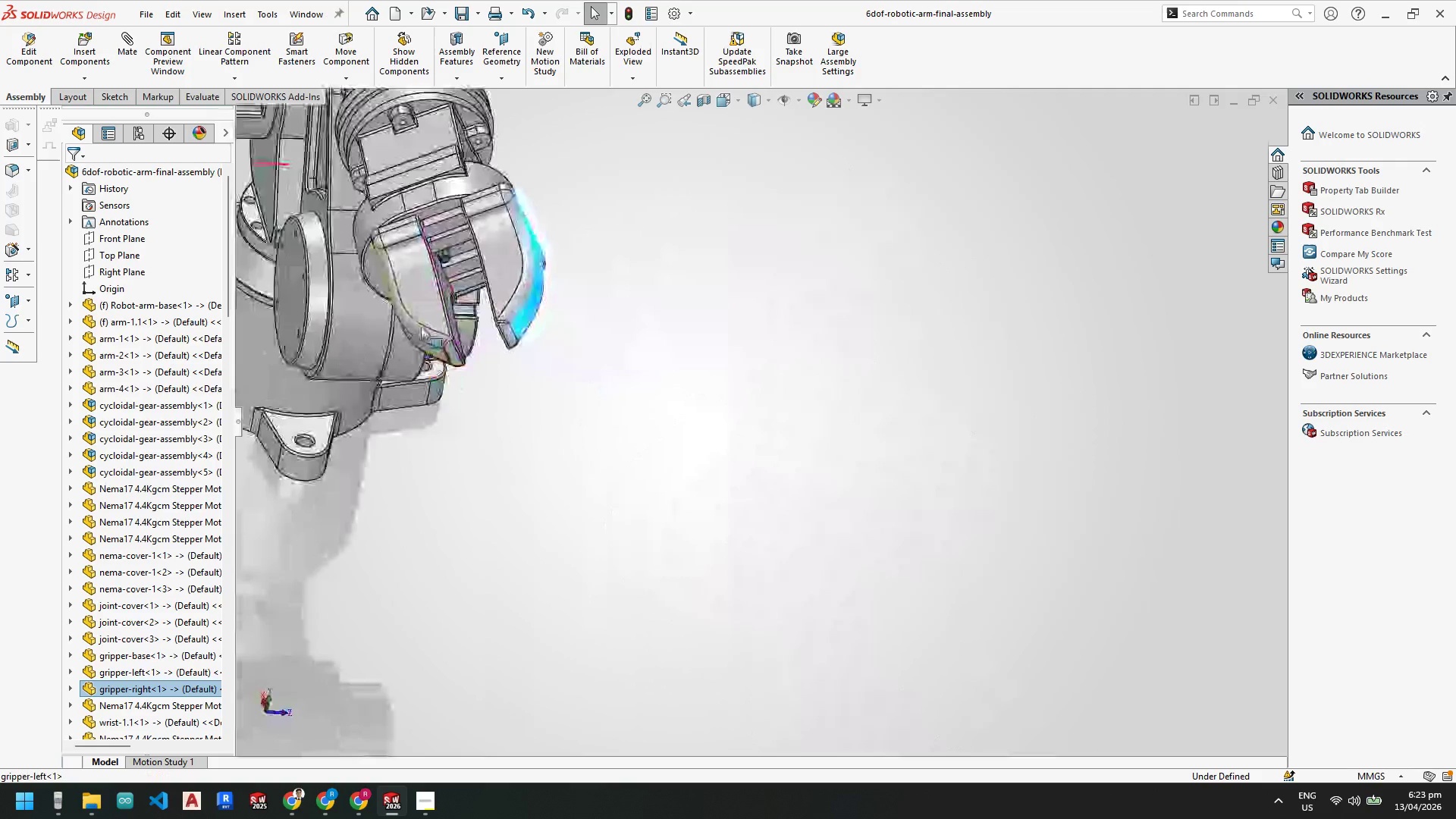 
left_click_drag(start_coordinate=[426, 309], to_coordinate=[312, 326])
 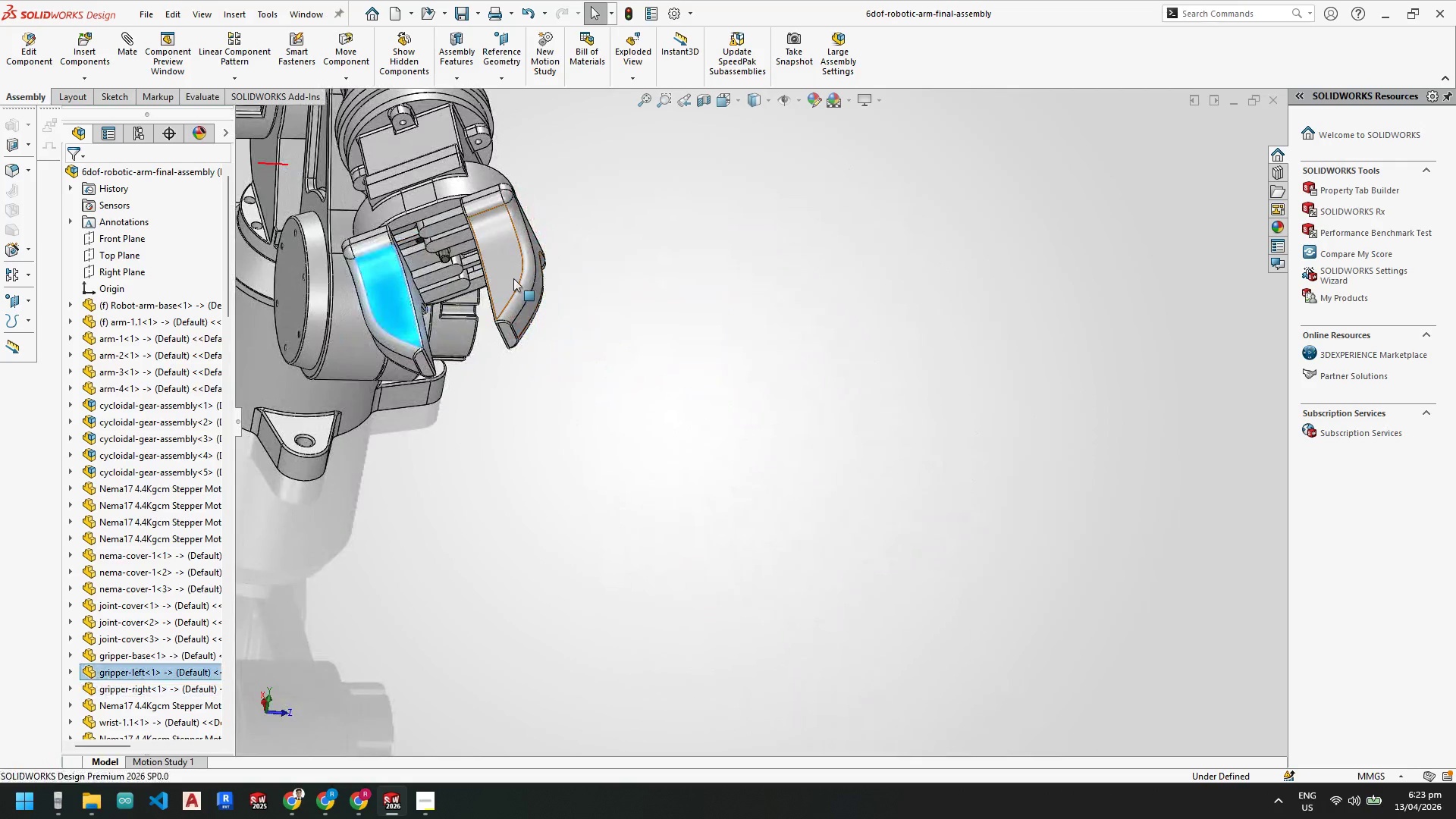 
left_click_drag(start_coordinate=[513, 278], to_coordinate=[457, 296])
 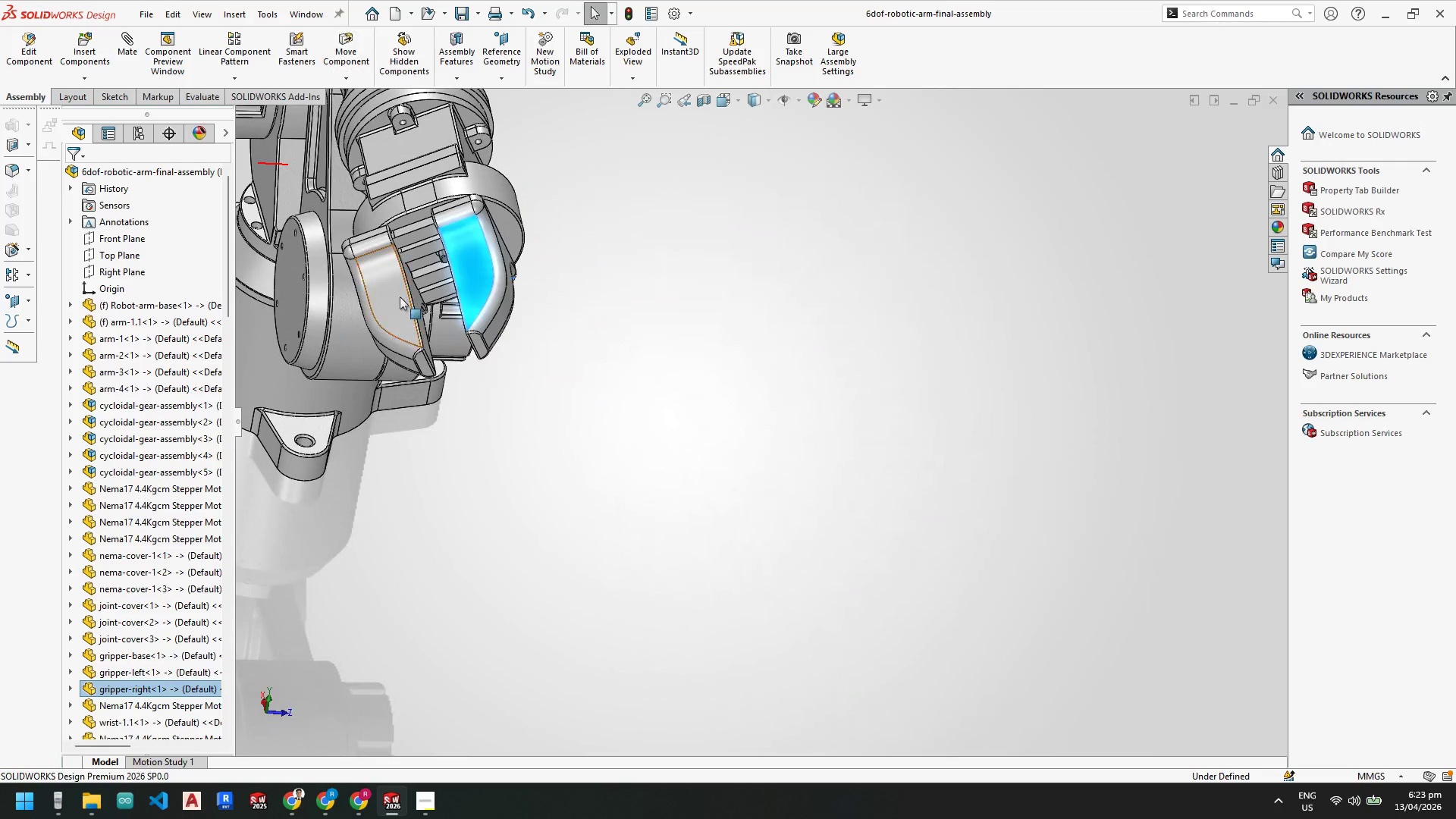 
left_click_drag(start_coordinate=[400, 297], to_coordinate=[543, 282])
 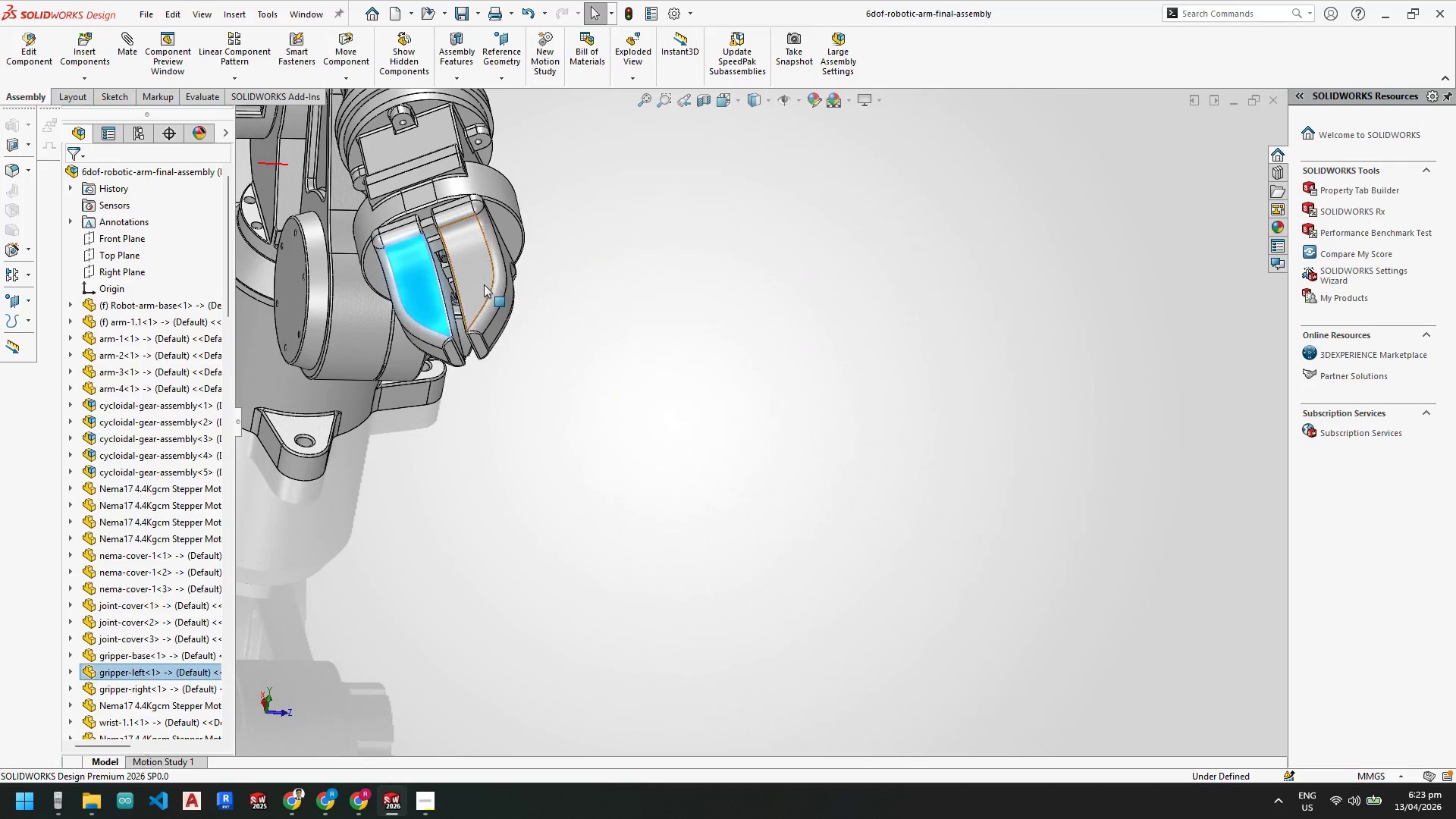 
left_click_drag(start_coordinate=[484, 284], to_coordinate=[627, 255])
 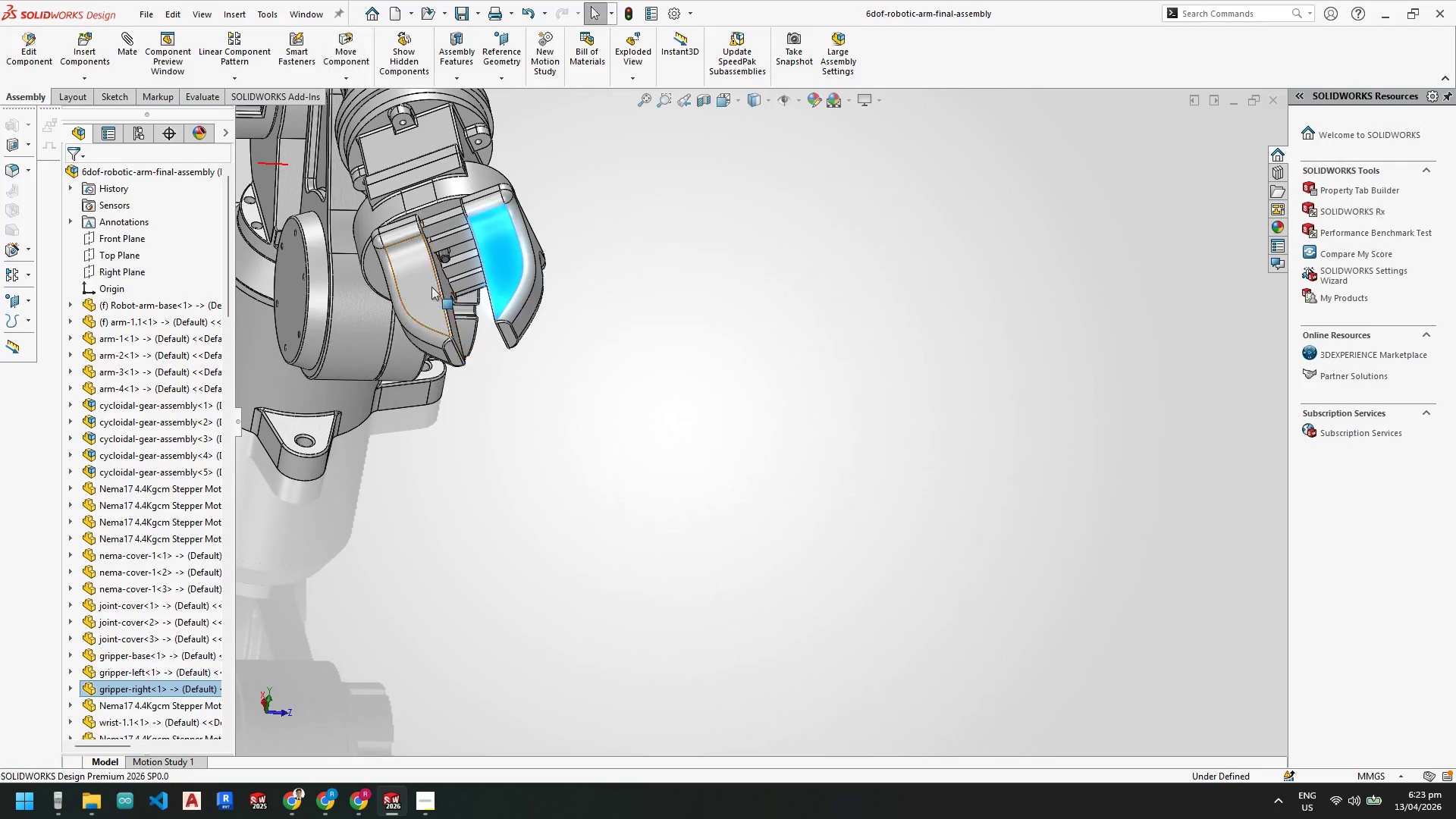 
left_click_drag(start_coordinate=[431, 285], to_coordinate=[268, 311])
 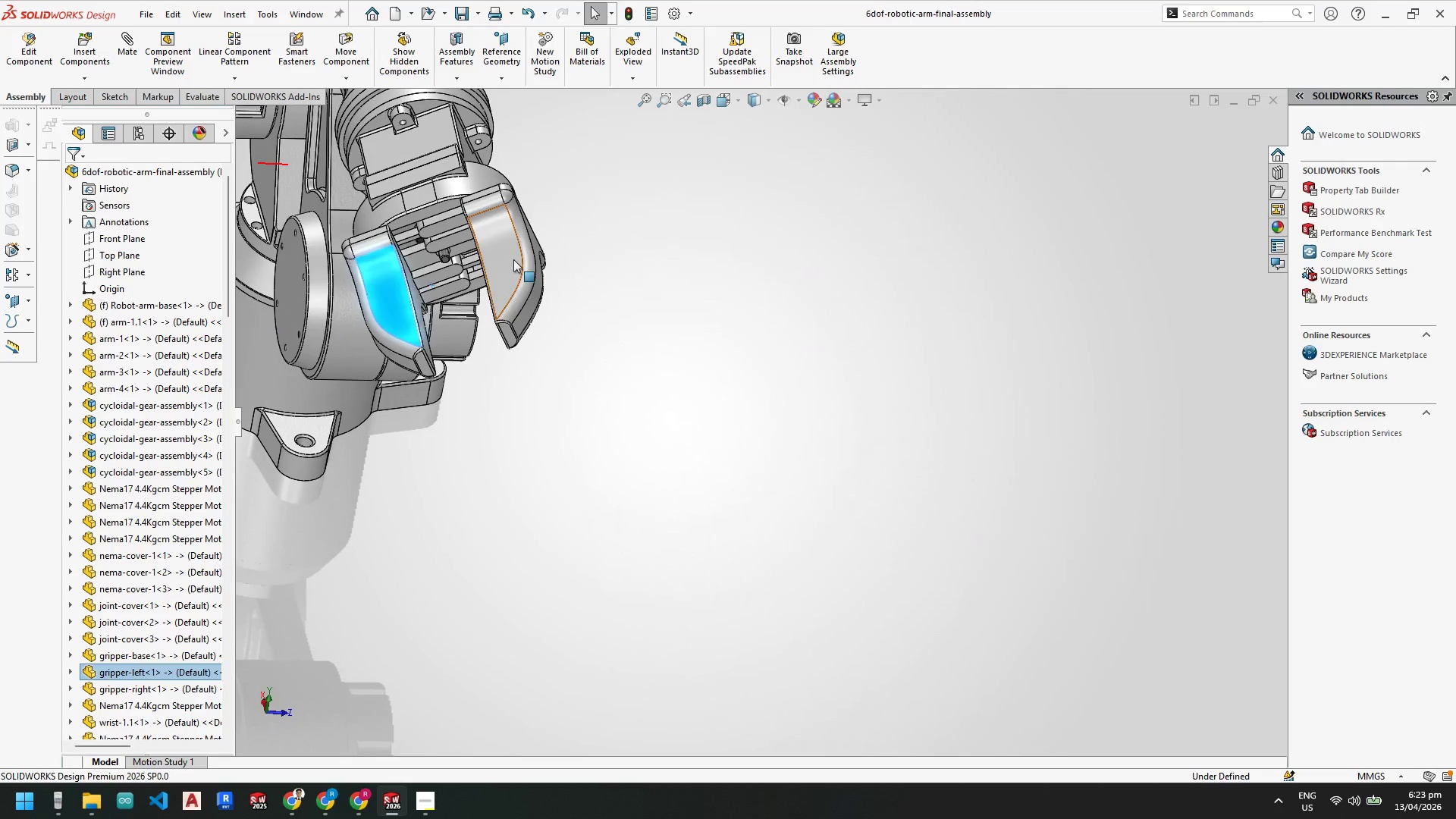 
left_click_drag(start_coordinate=[513, 259], to_coordinate=[386, 287])
 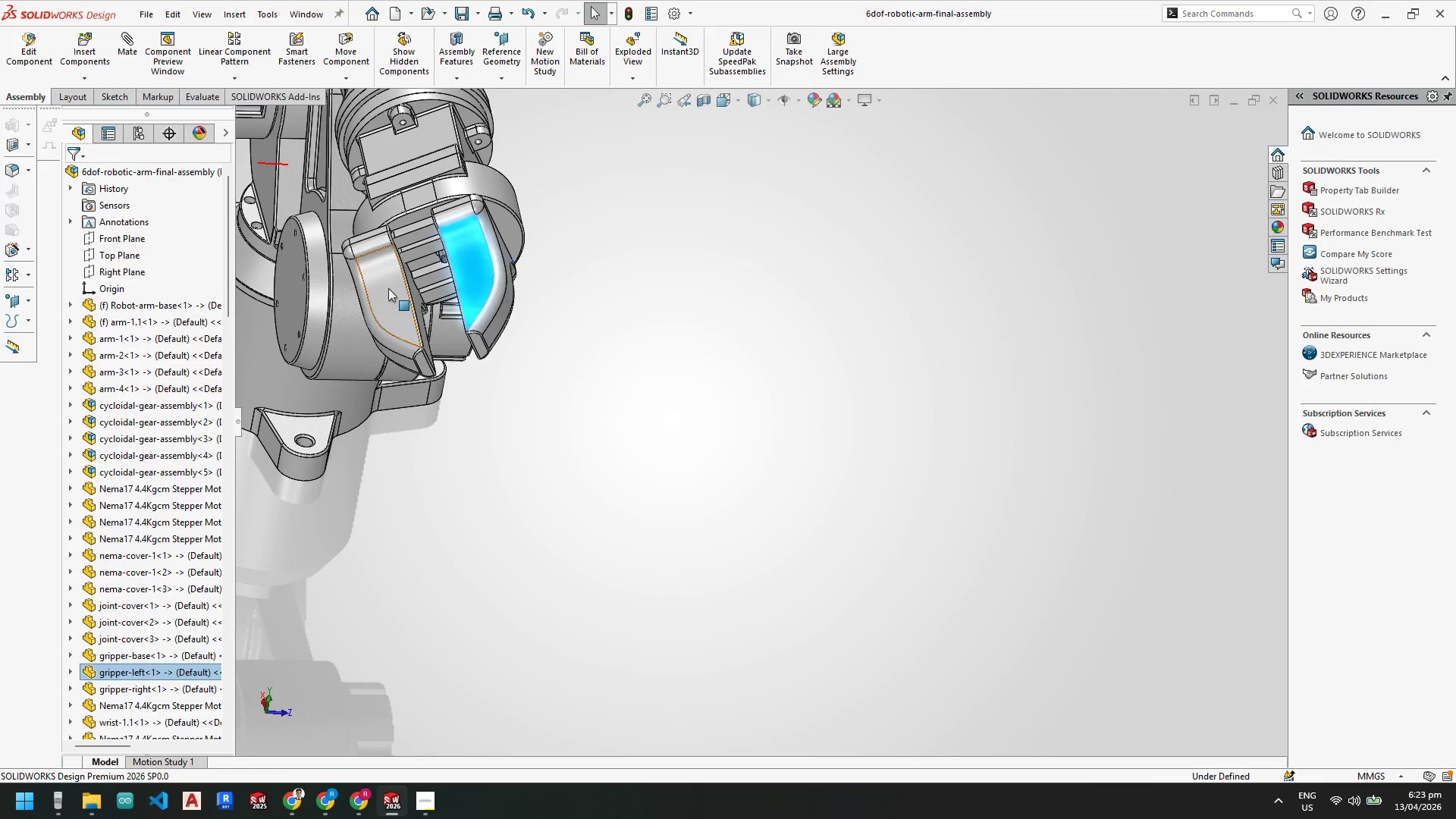 
left_click_drag(start_coordinate=[390, 288], to_coordinate=[611, 267])
 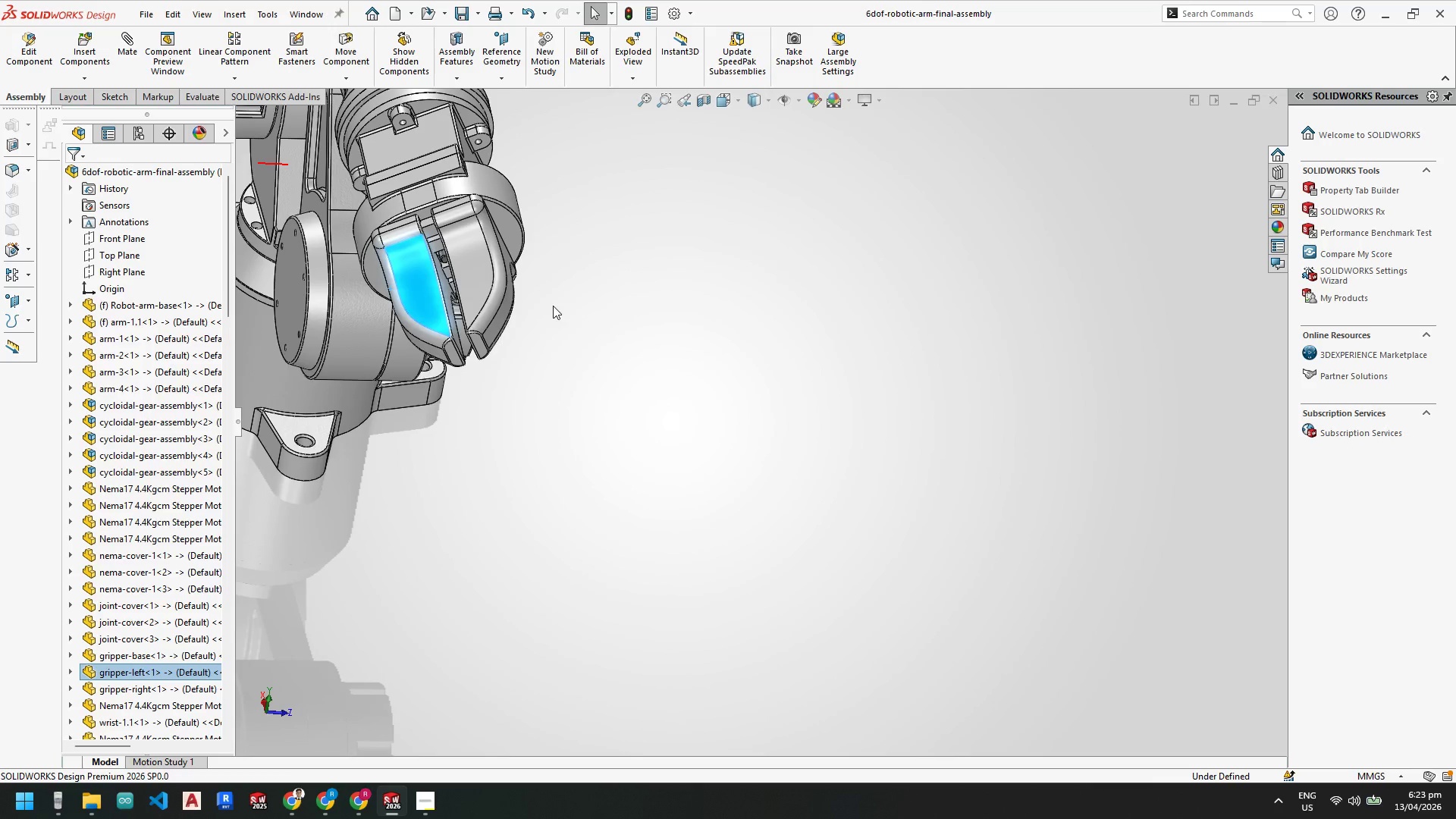 
scroll: coordinate [637, 411], scroll_direction: up, amount: 3.0
 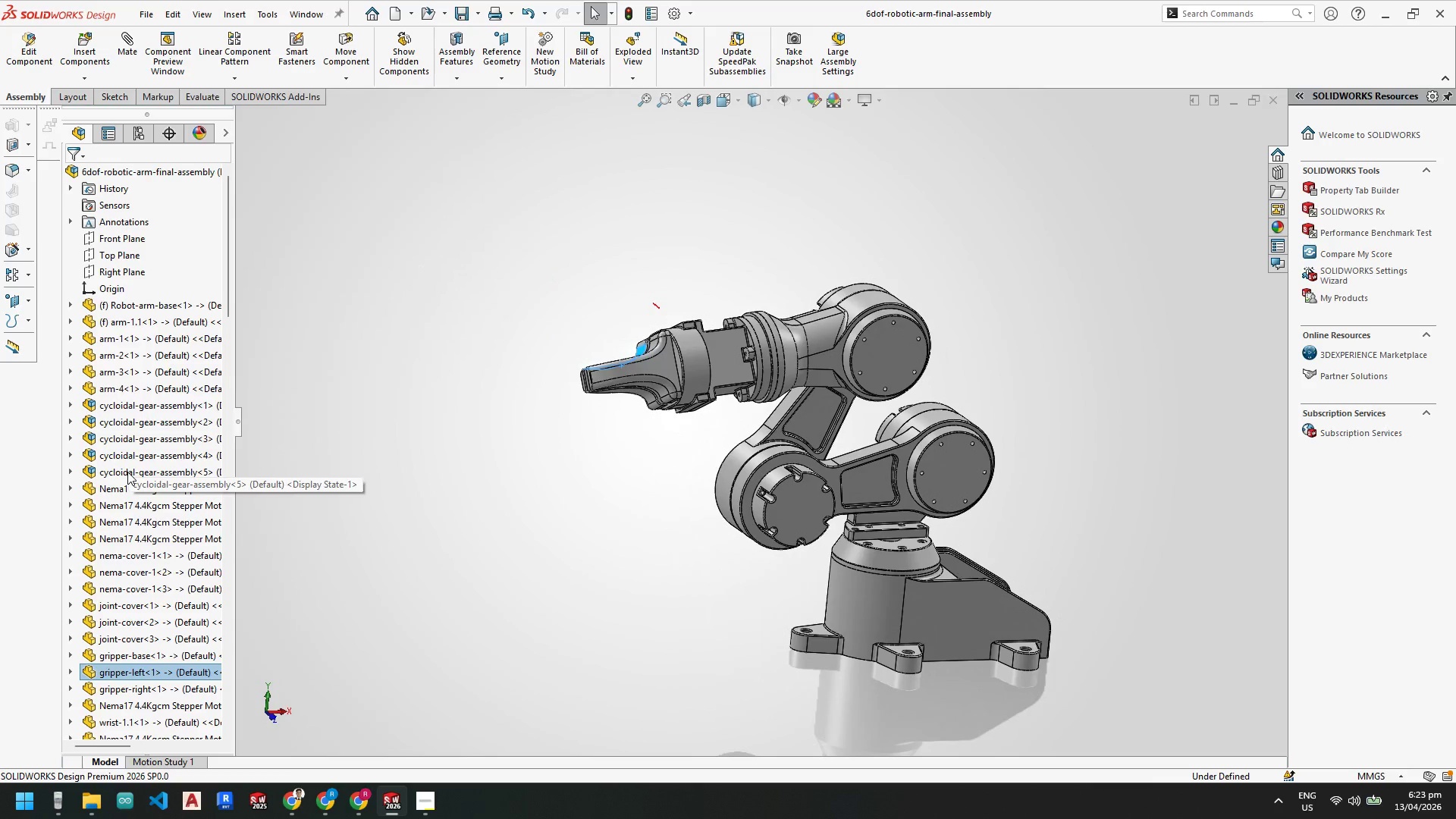 
wait(5.38)
 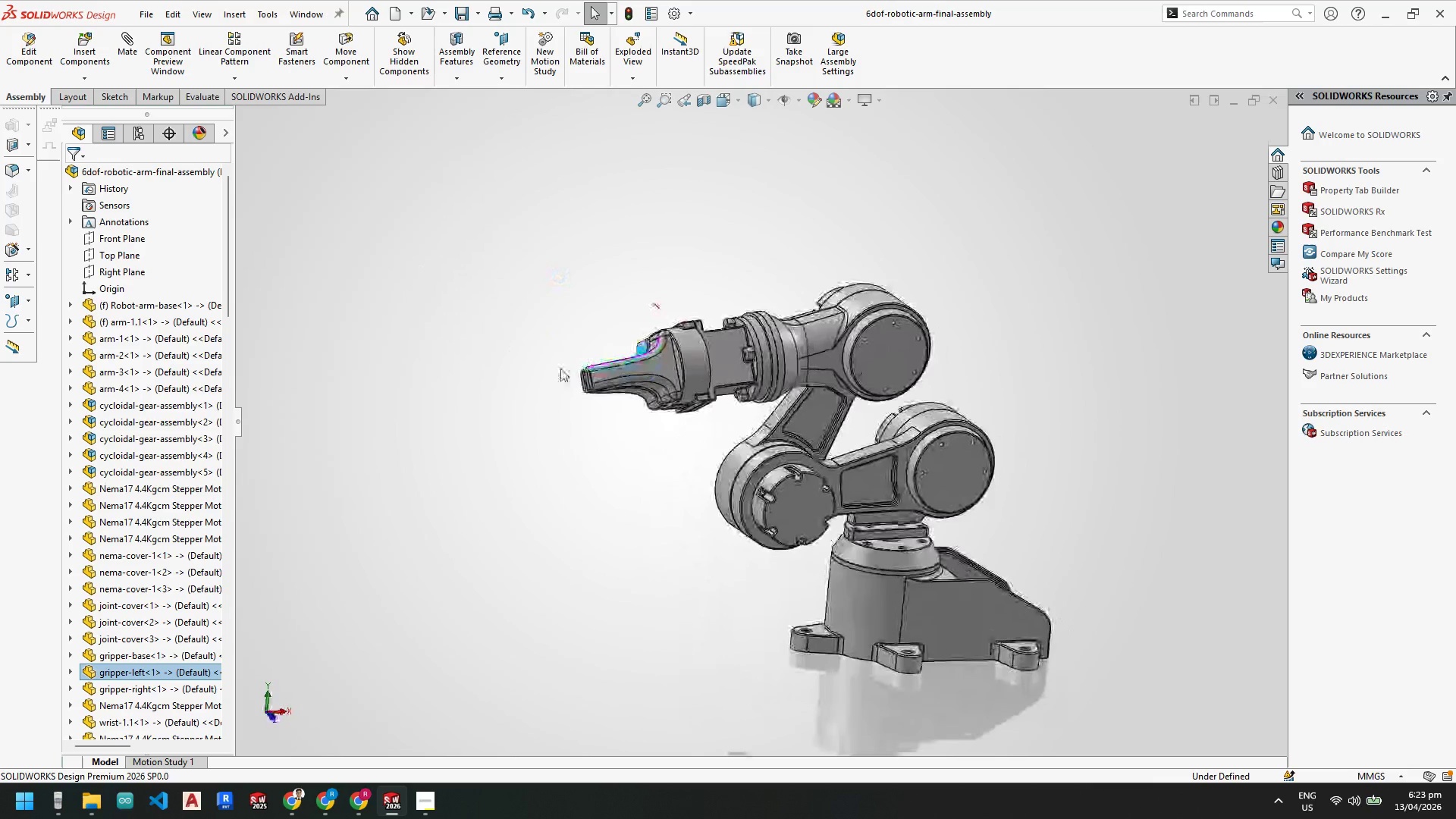 
left_click([354, 199])
 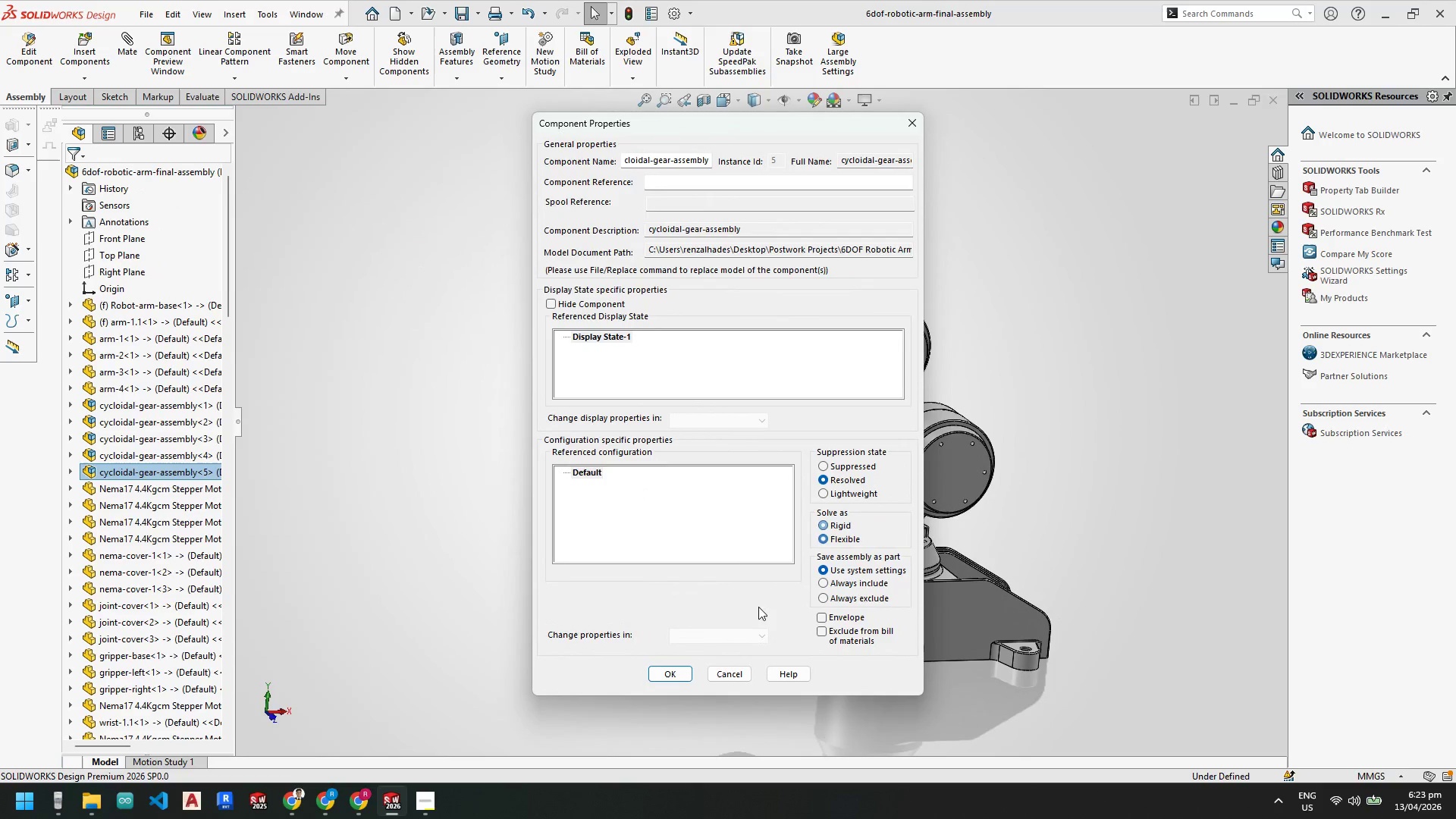 
left_click([680, 676])
 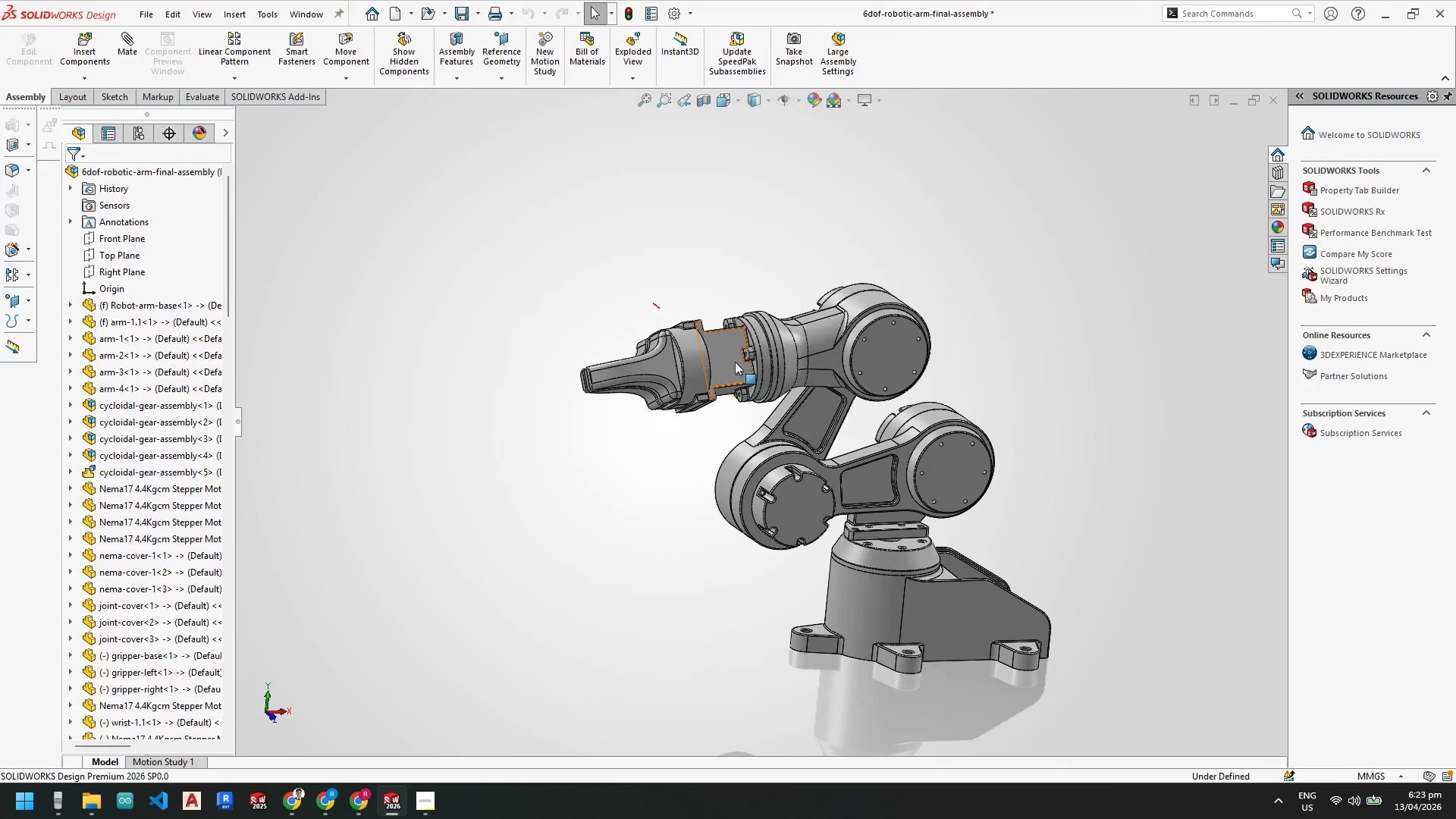 
left_click_drag(start_coordinate=[730, 361], to_coordinate=[783, 369])
 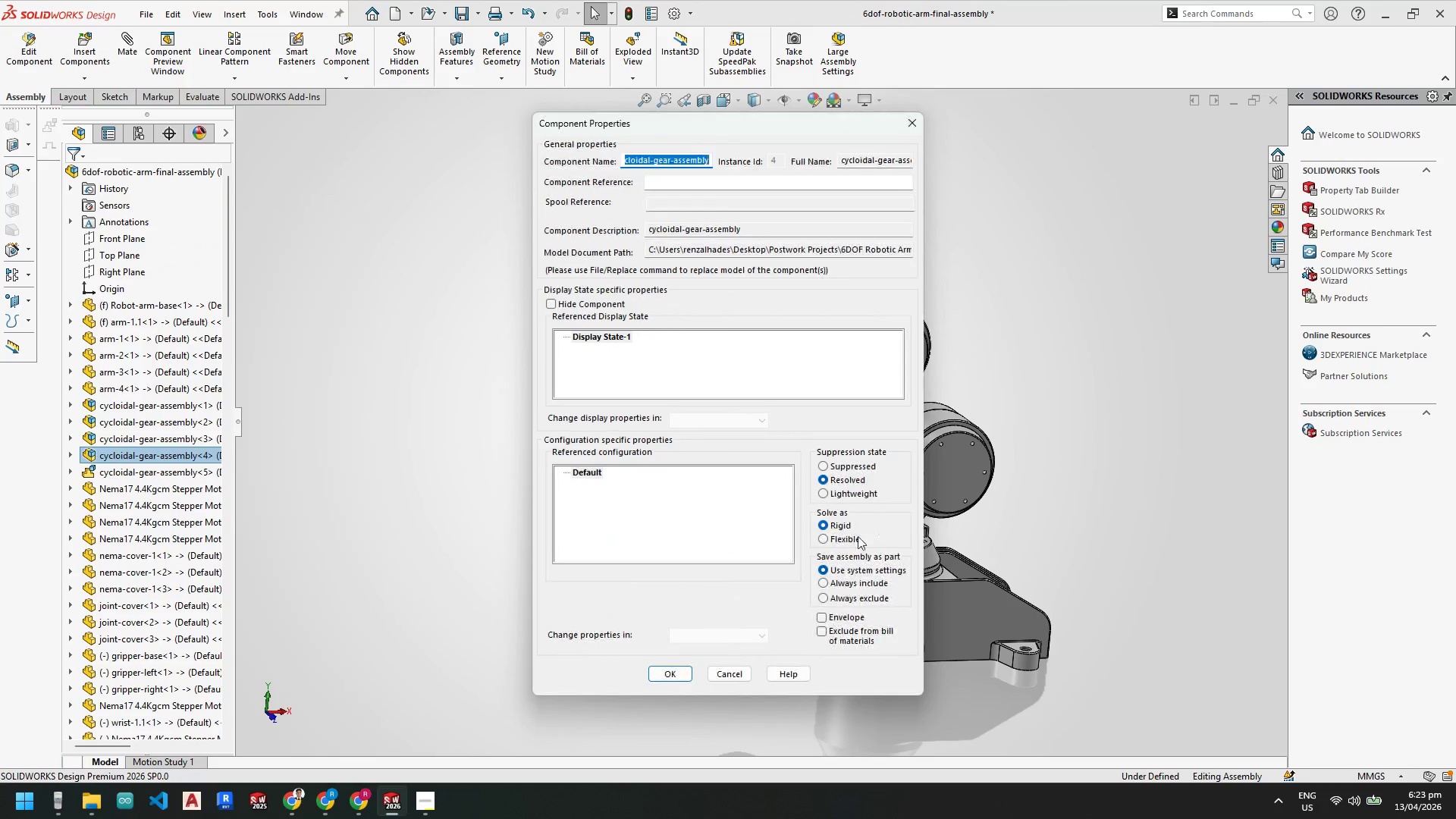 
left_click([823, 538])
 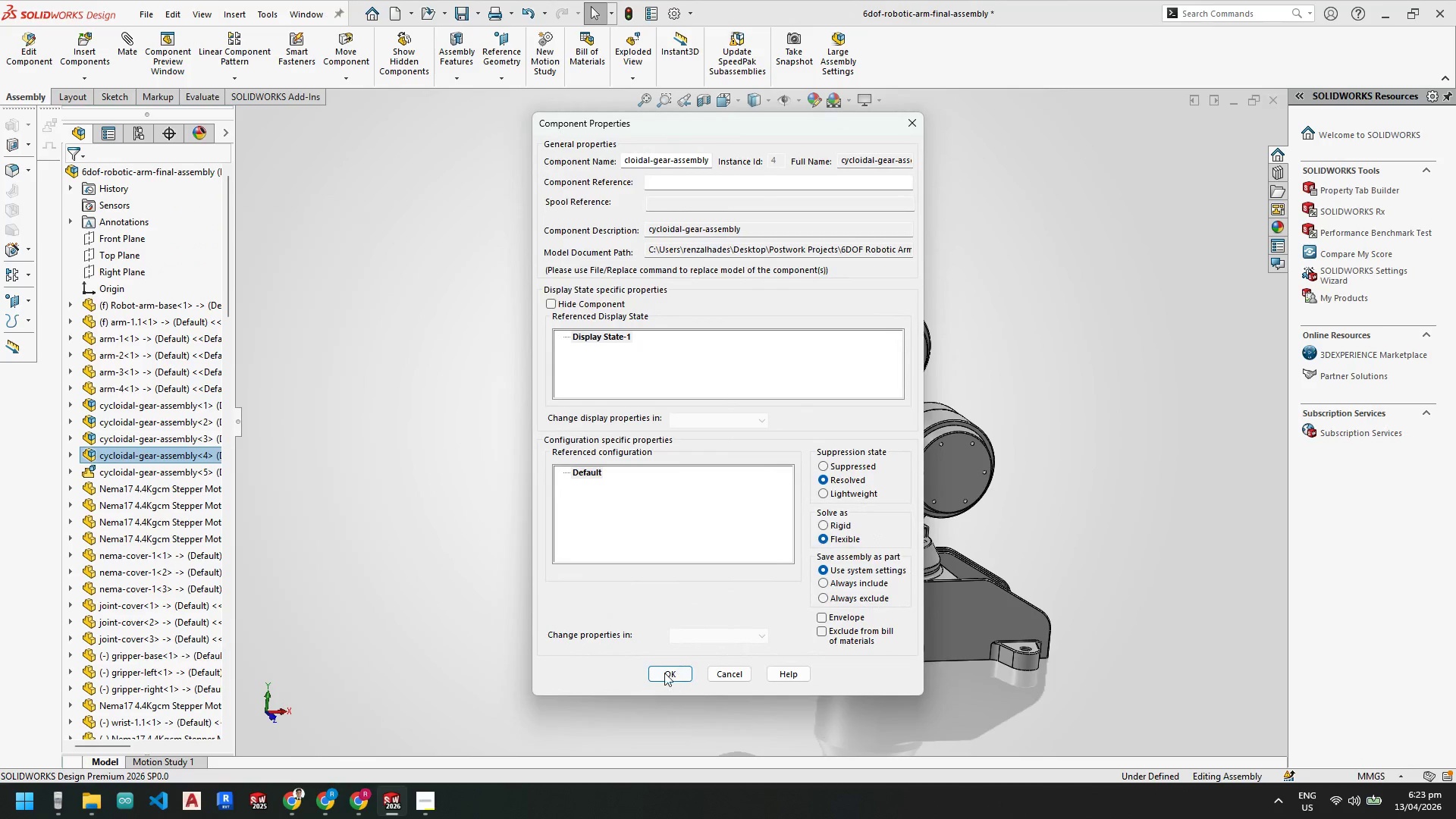 
left_click([664, 673])
 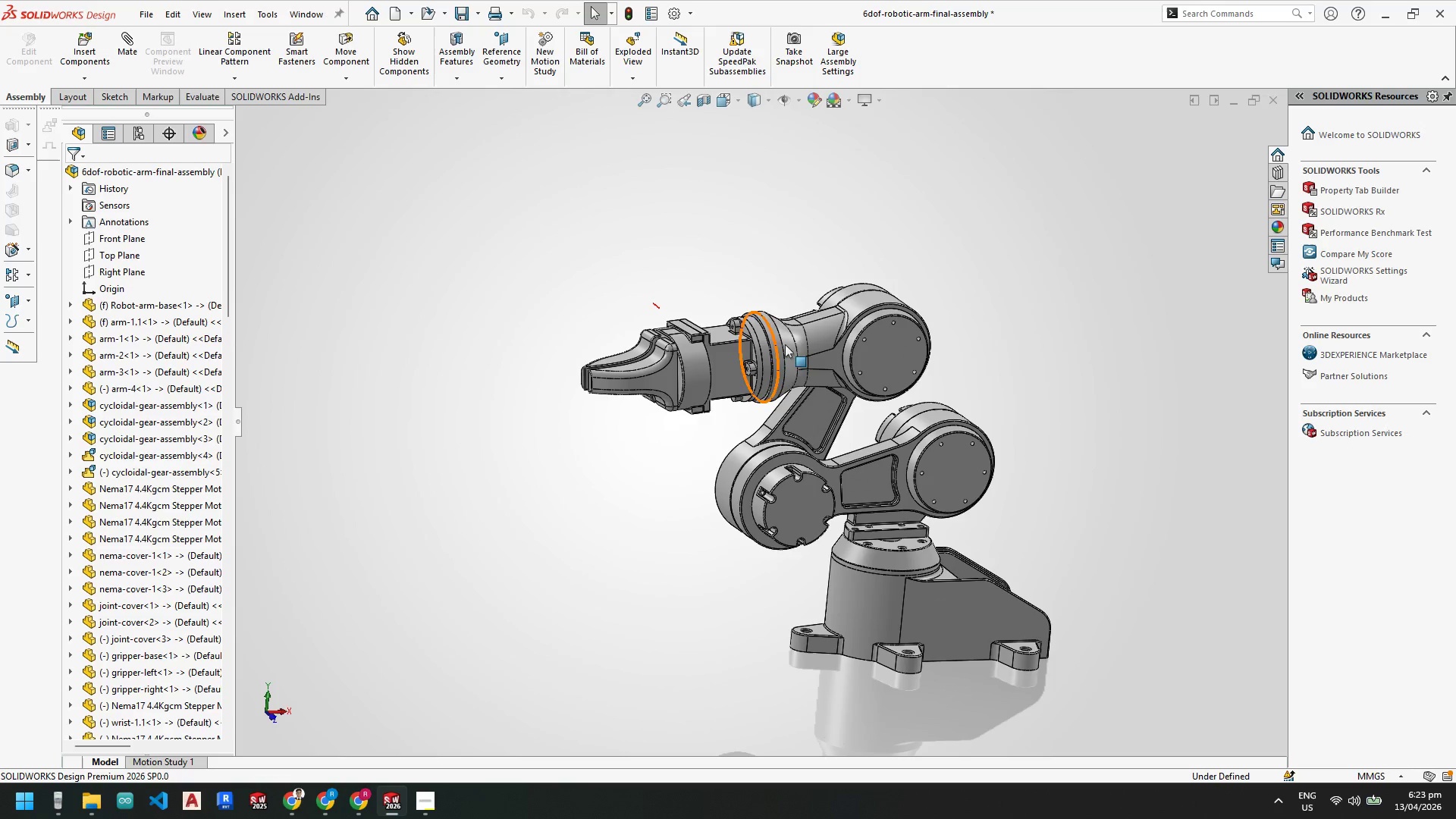 
left_click_drag(start_coordinate=[788, 344], to_coordinate=[746, 318])
 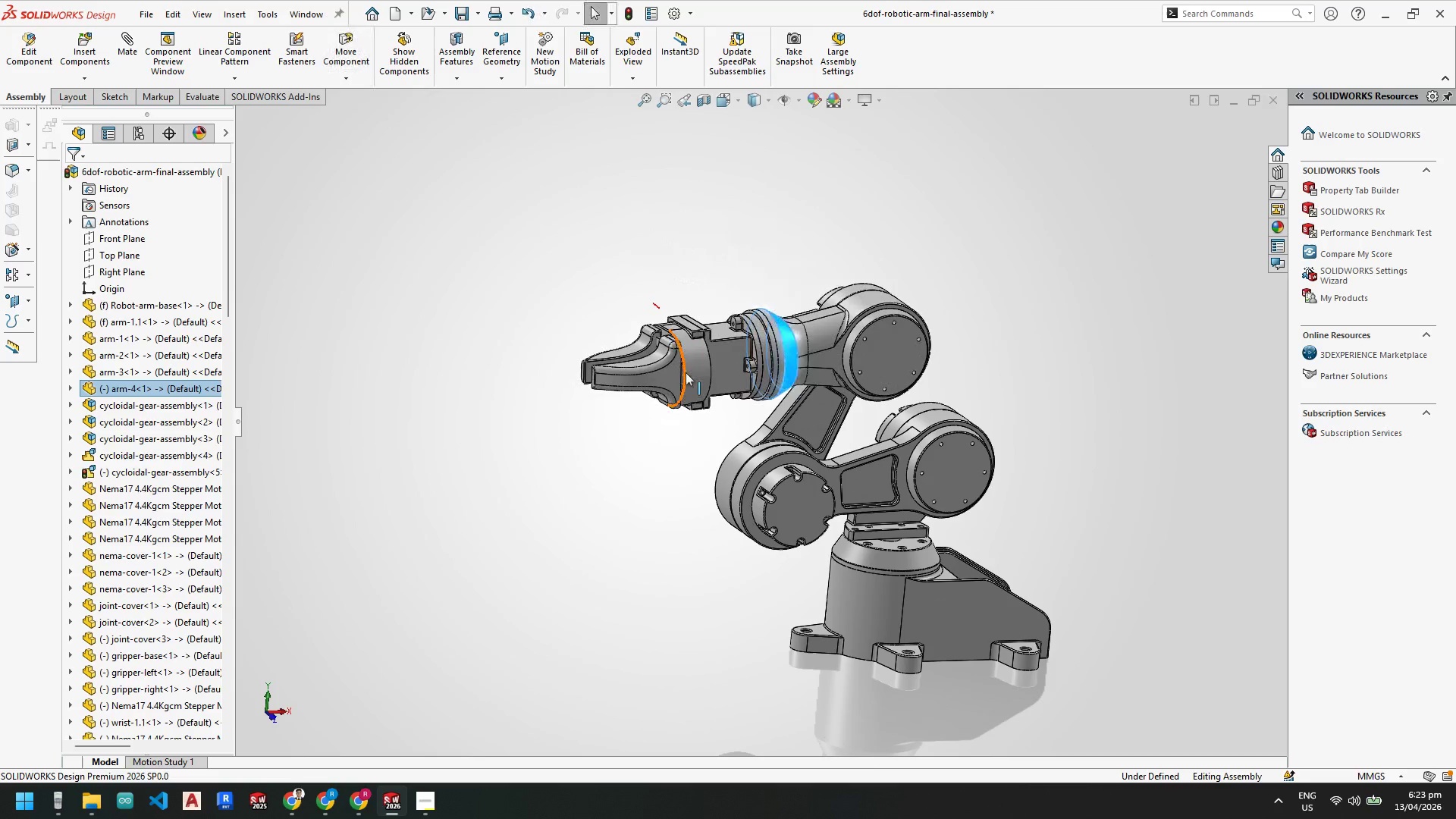 
left_click_drag(start_coordinate=[686, 372], to_coordinate=[726, 374])
 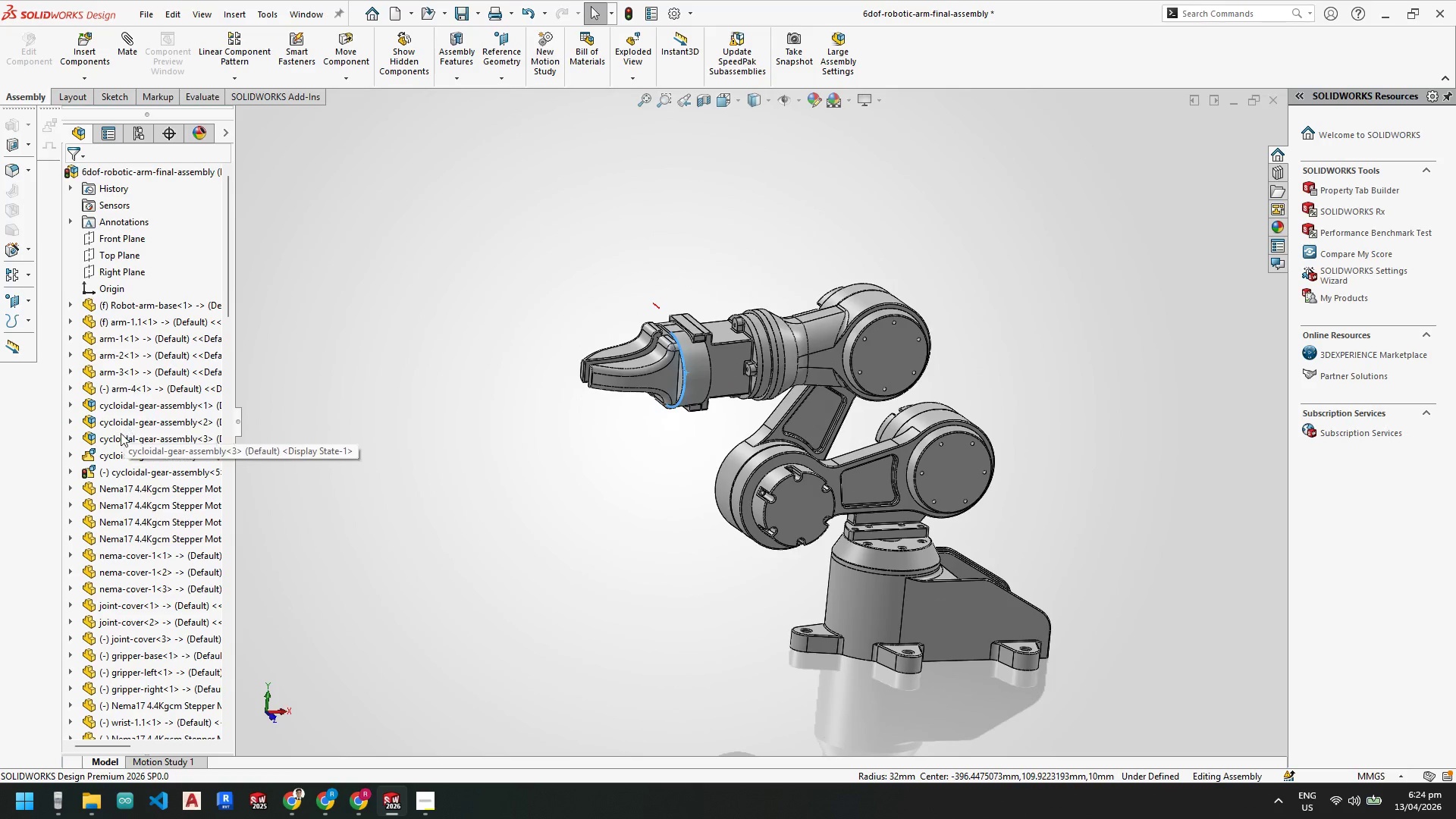 
right_click([119, 435])
 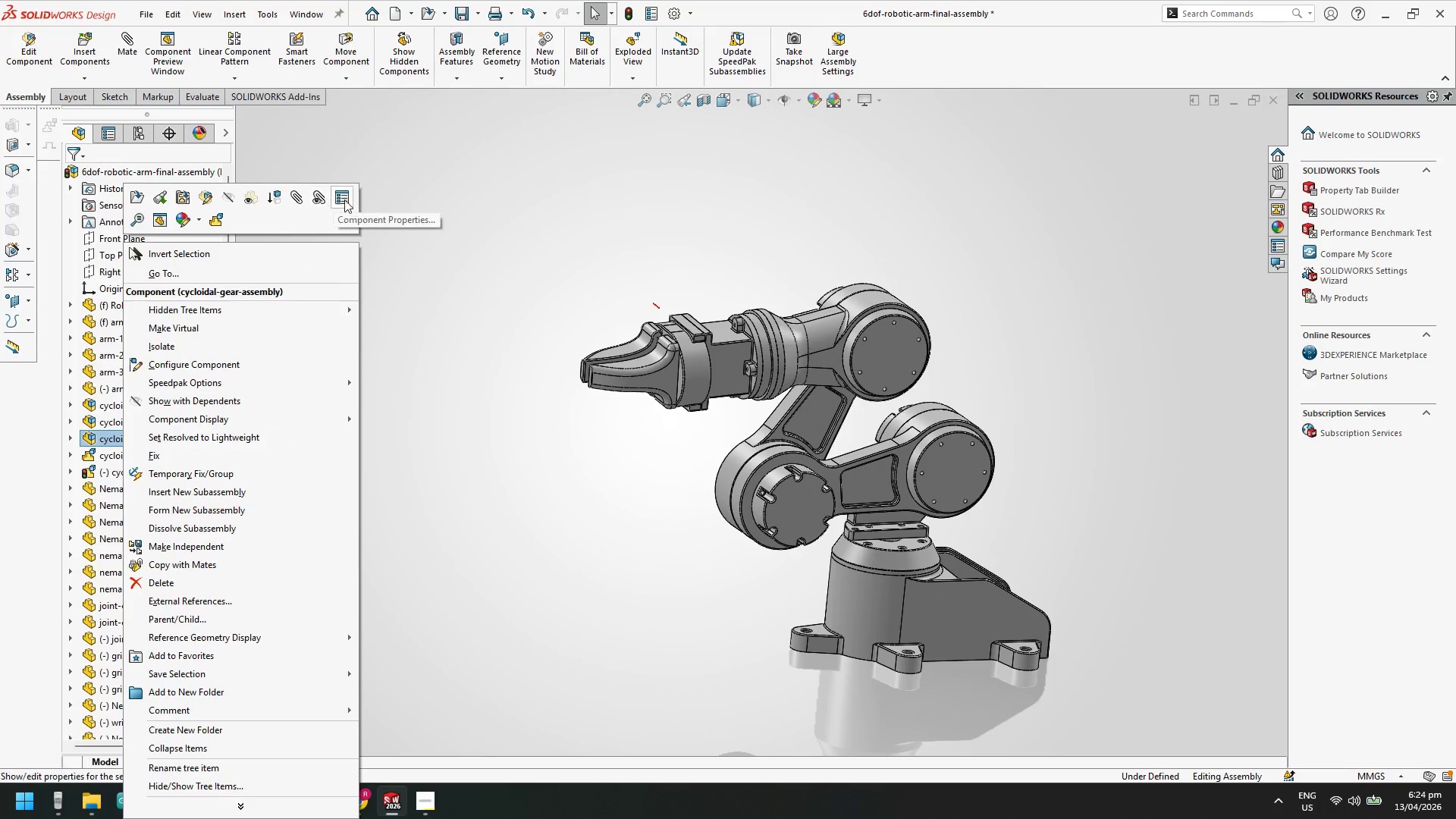 
left_click([338, 196])
 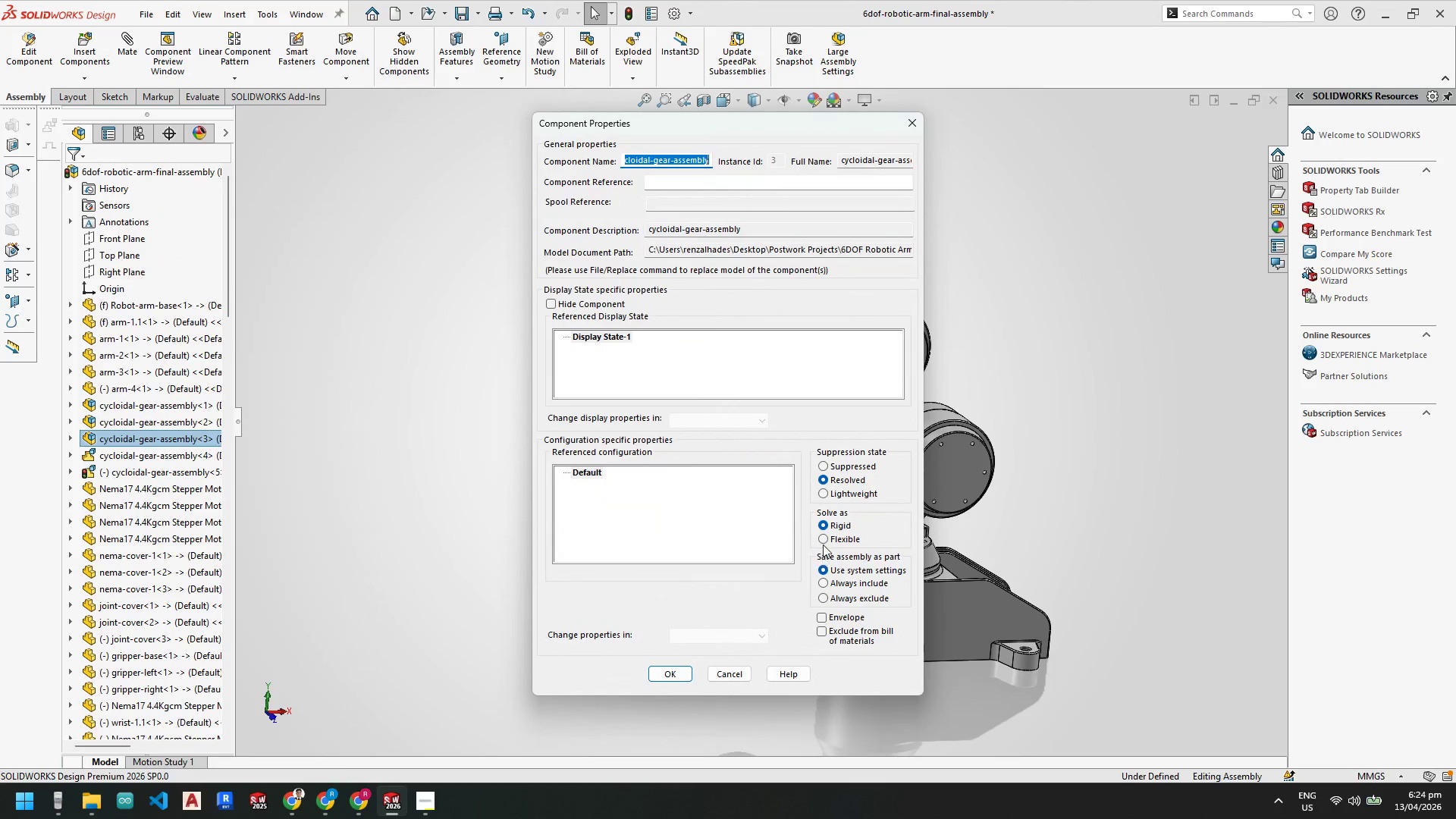 
left_click([822, 535])
 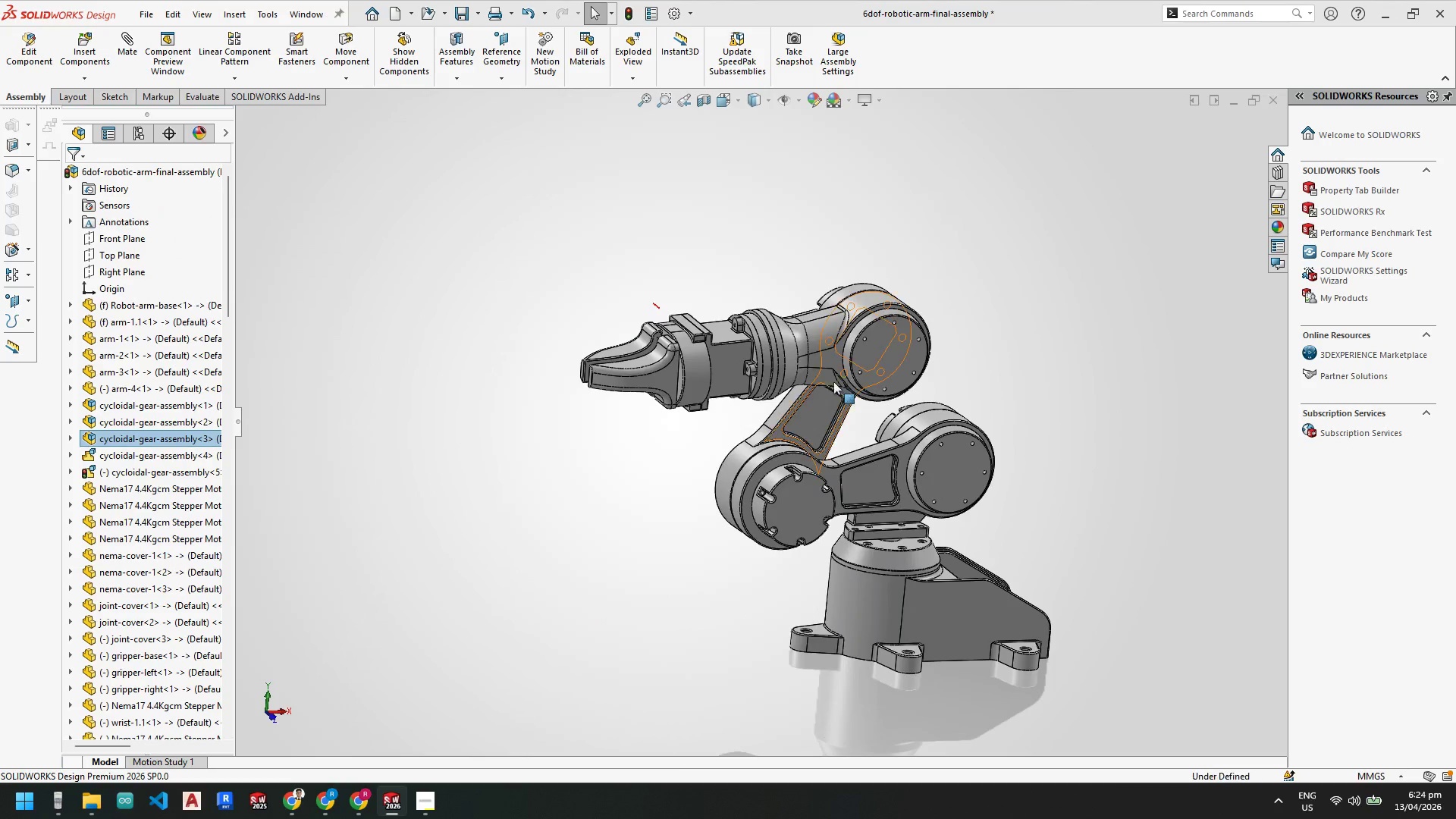 
left_click_drag(start_coordinate=[824, 407], to_coordinate=[678, 431])
 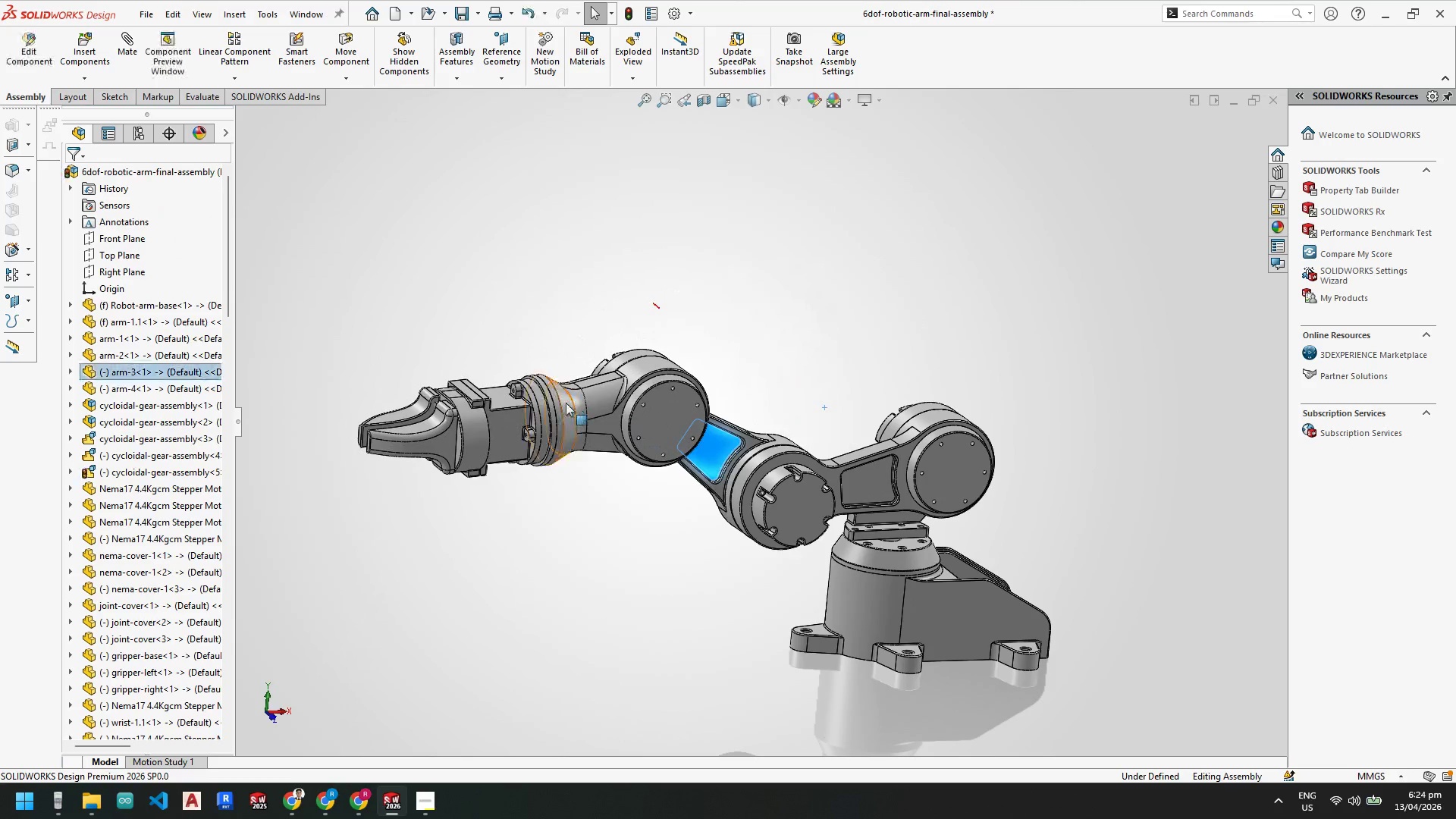 
left_click_drag(start_coordinate=[566, 403], to_coordinate=[781, 293])
 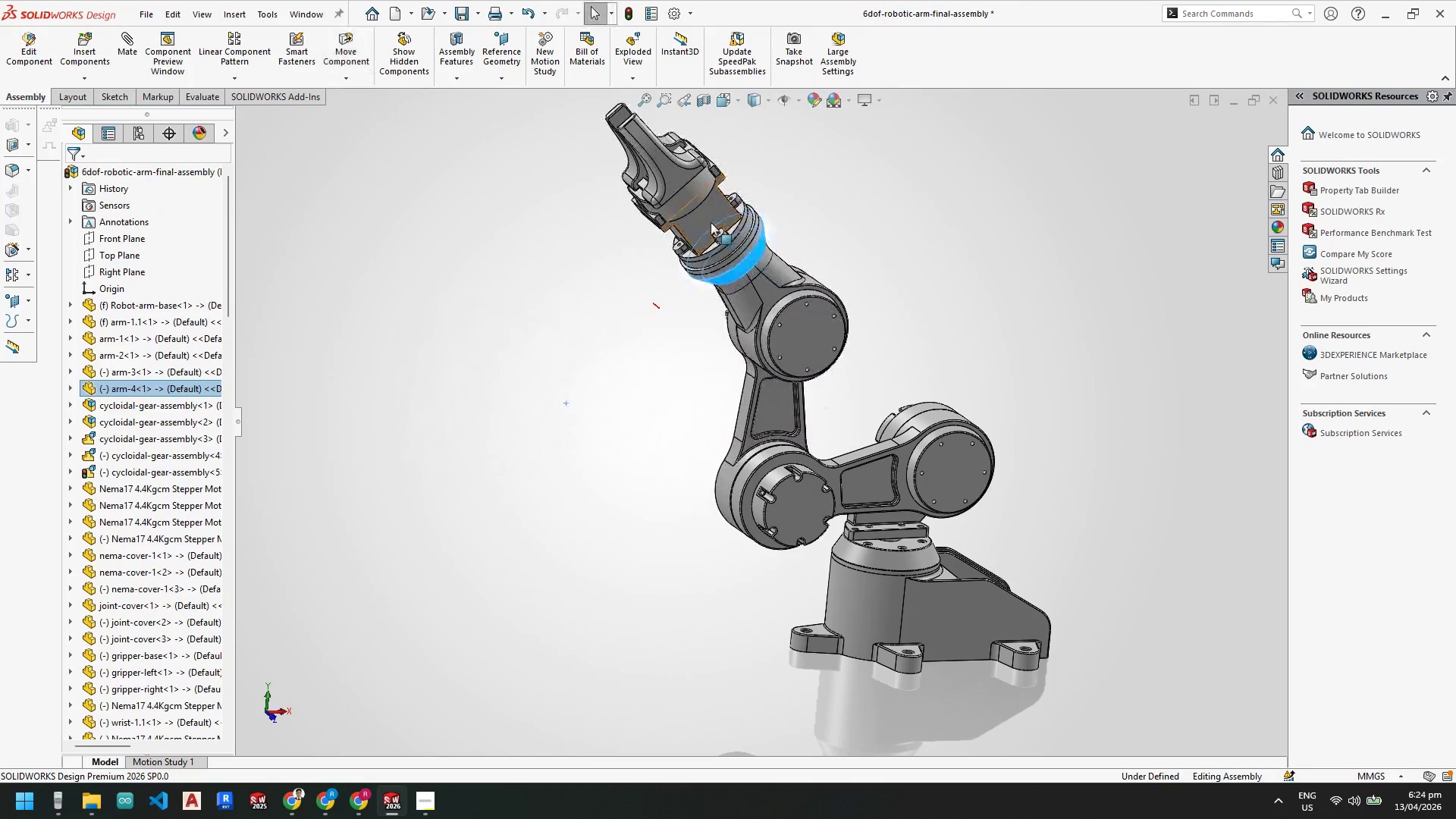 
left_click_drag(start_coordinate=[710, 221], to_coordinate=[754, 236])
 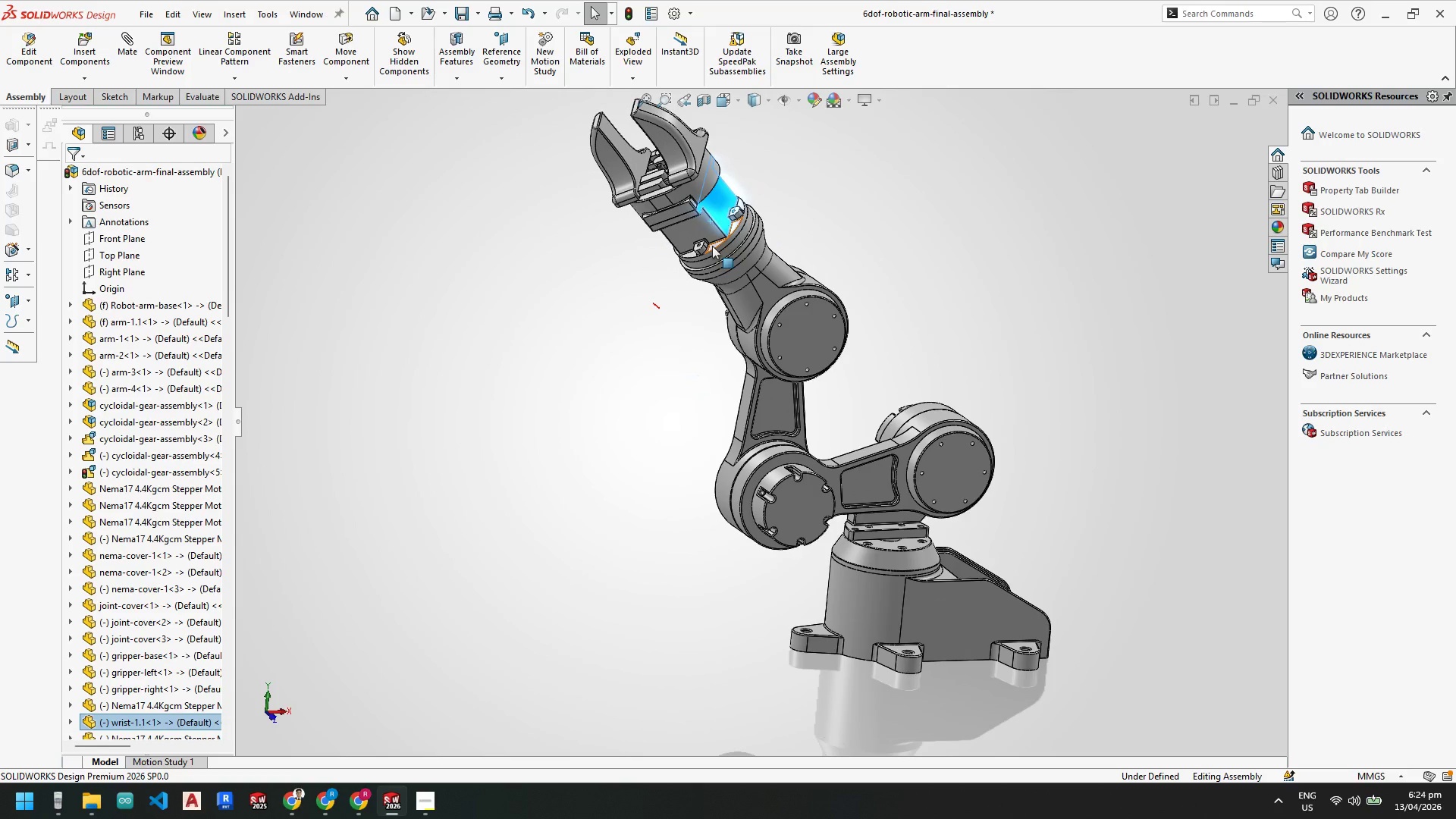 
left_click_drag(start_coordinate=[714, 246], to_coordinate=[683, 325])
 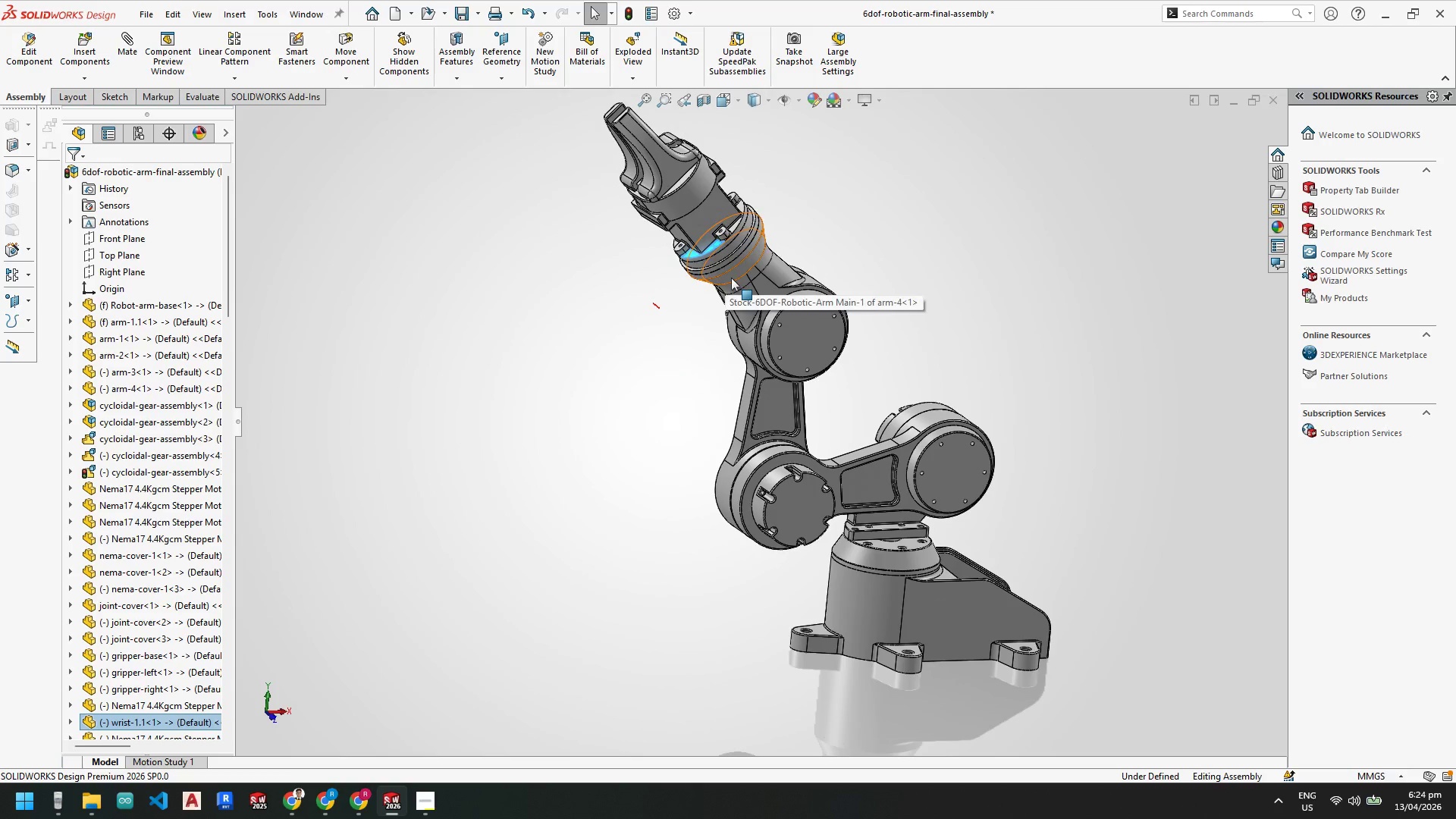 
left_click_drag(start_coordinate=[731, 278], to_coordinate=[756, 379])
 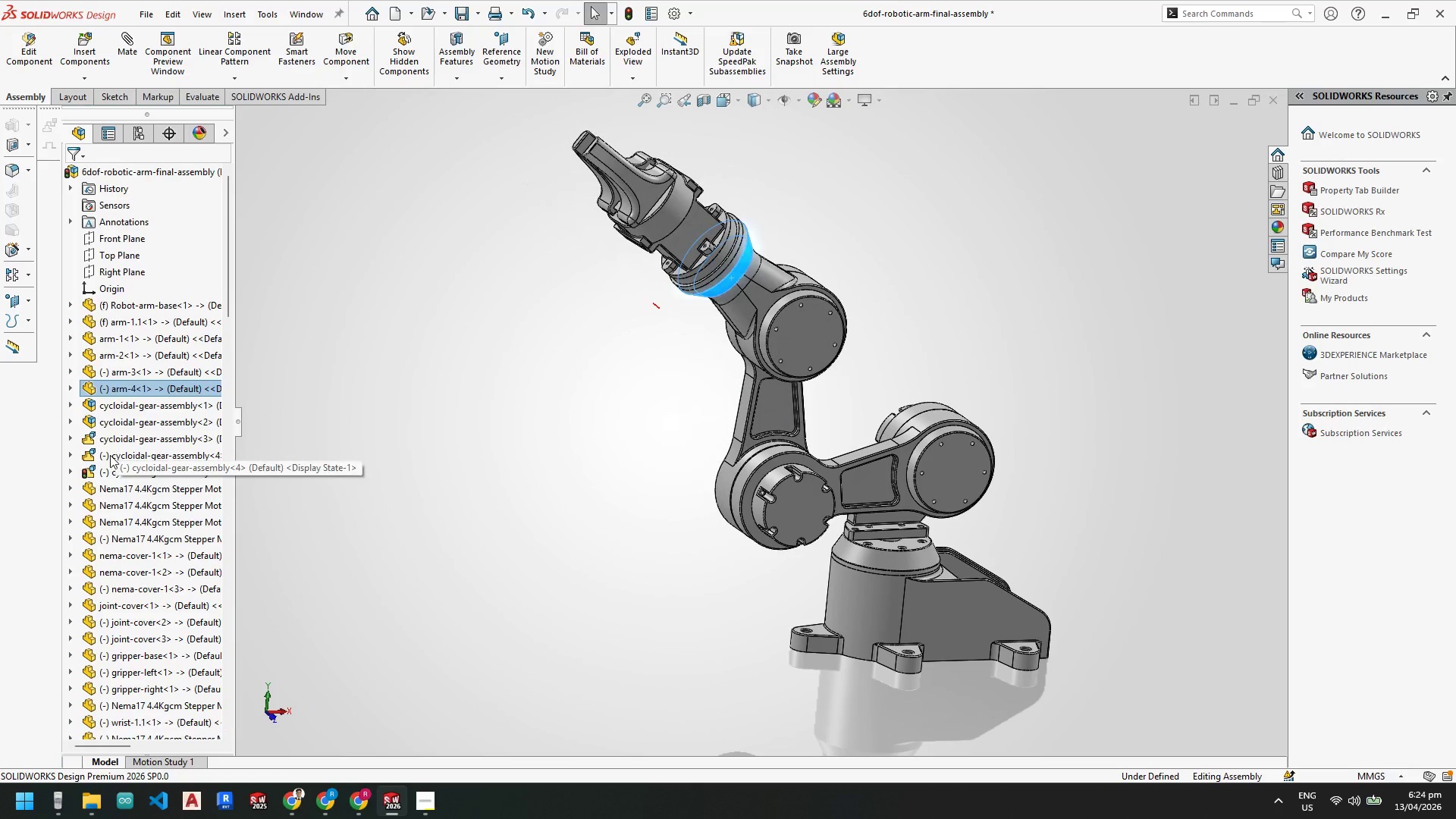 
right_click([103, 469])
 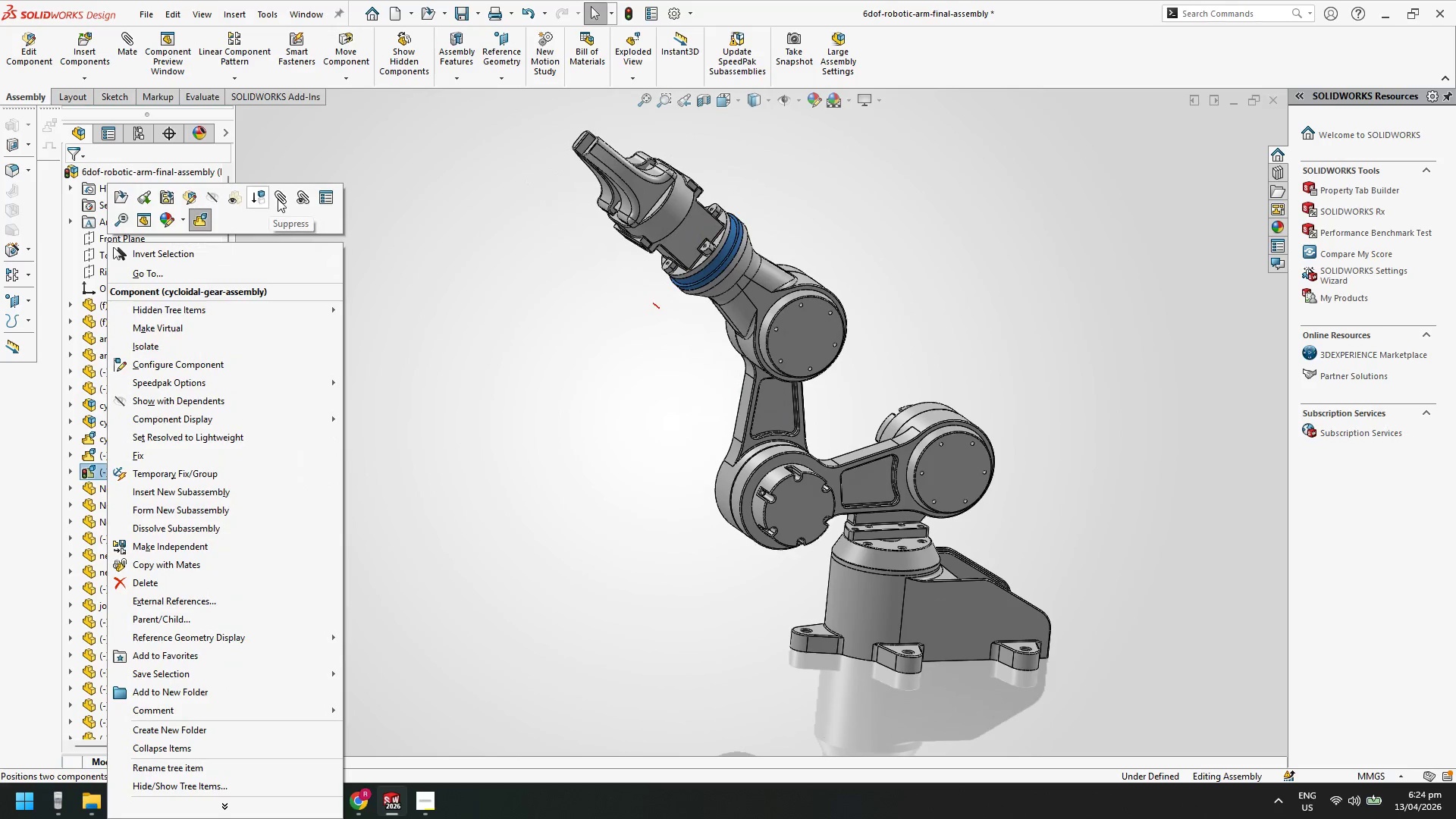 
left_click_drag(start_coordinate=[319, 195], to_coordinate=[821, 526])
 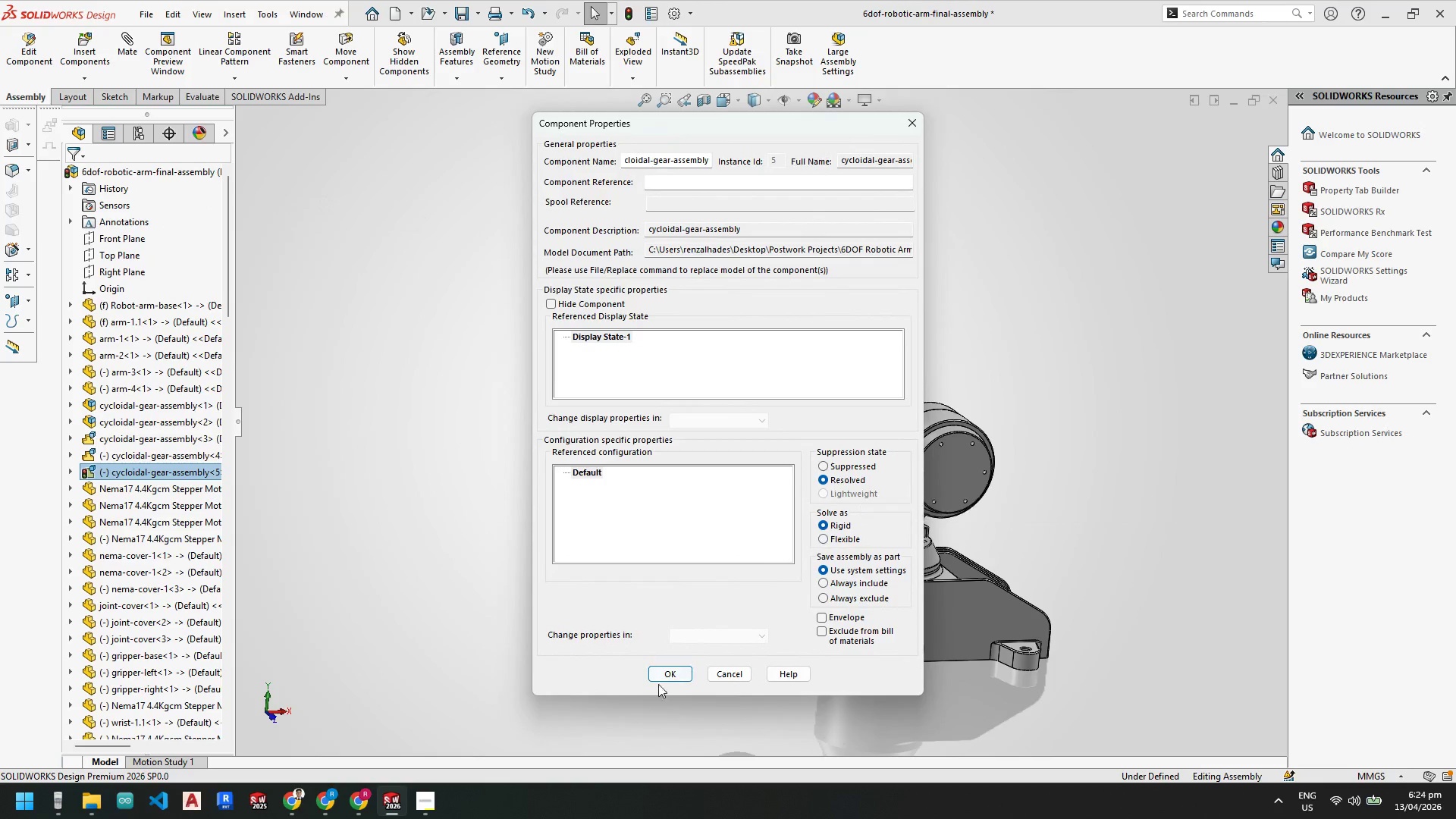 
left_click([821, 526])
 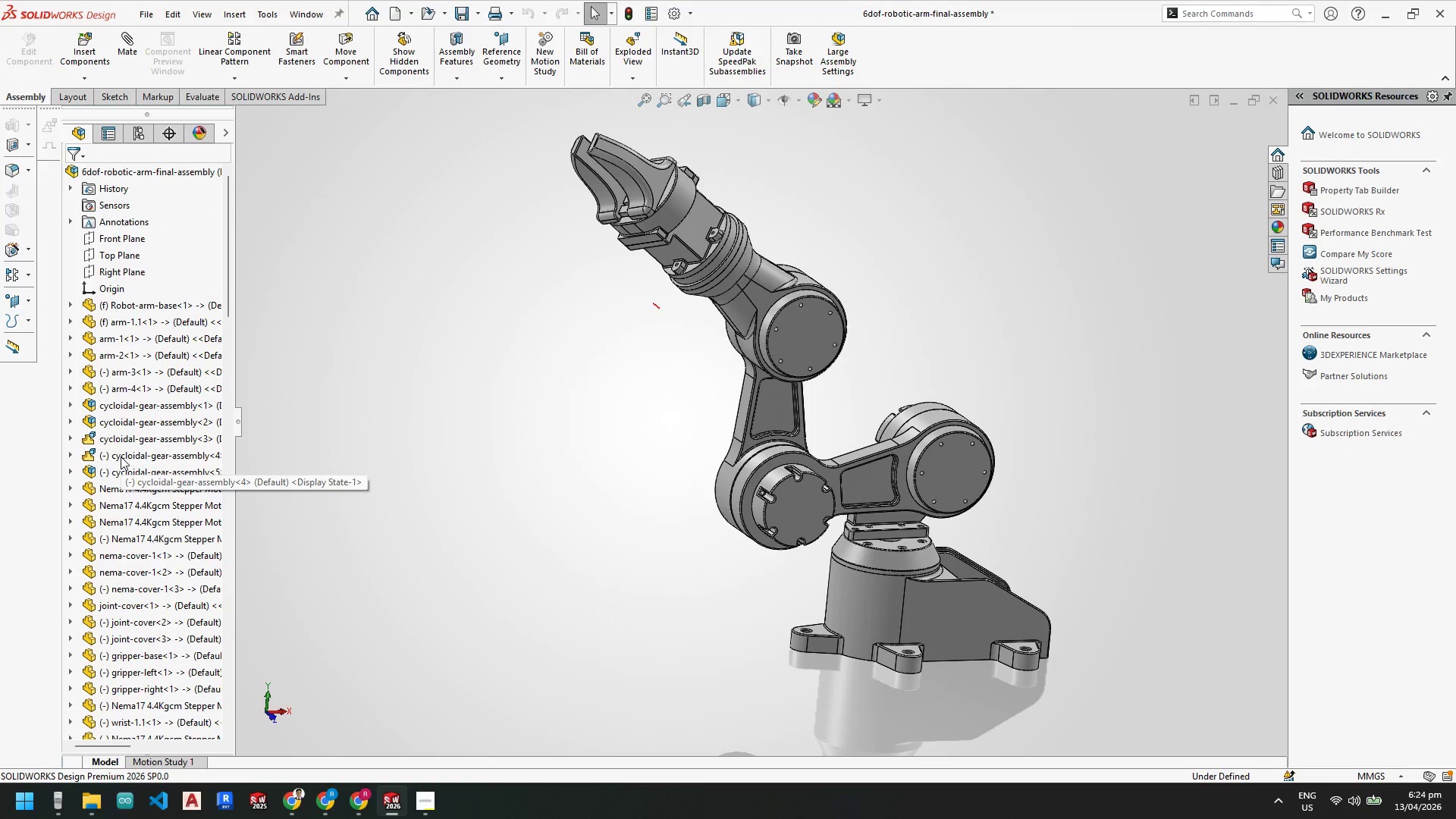 
left_click([347, 196])
 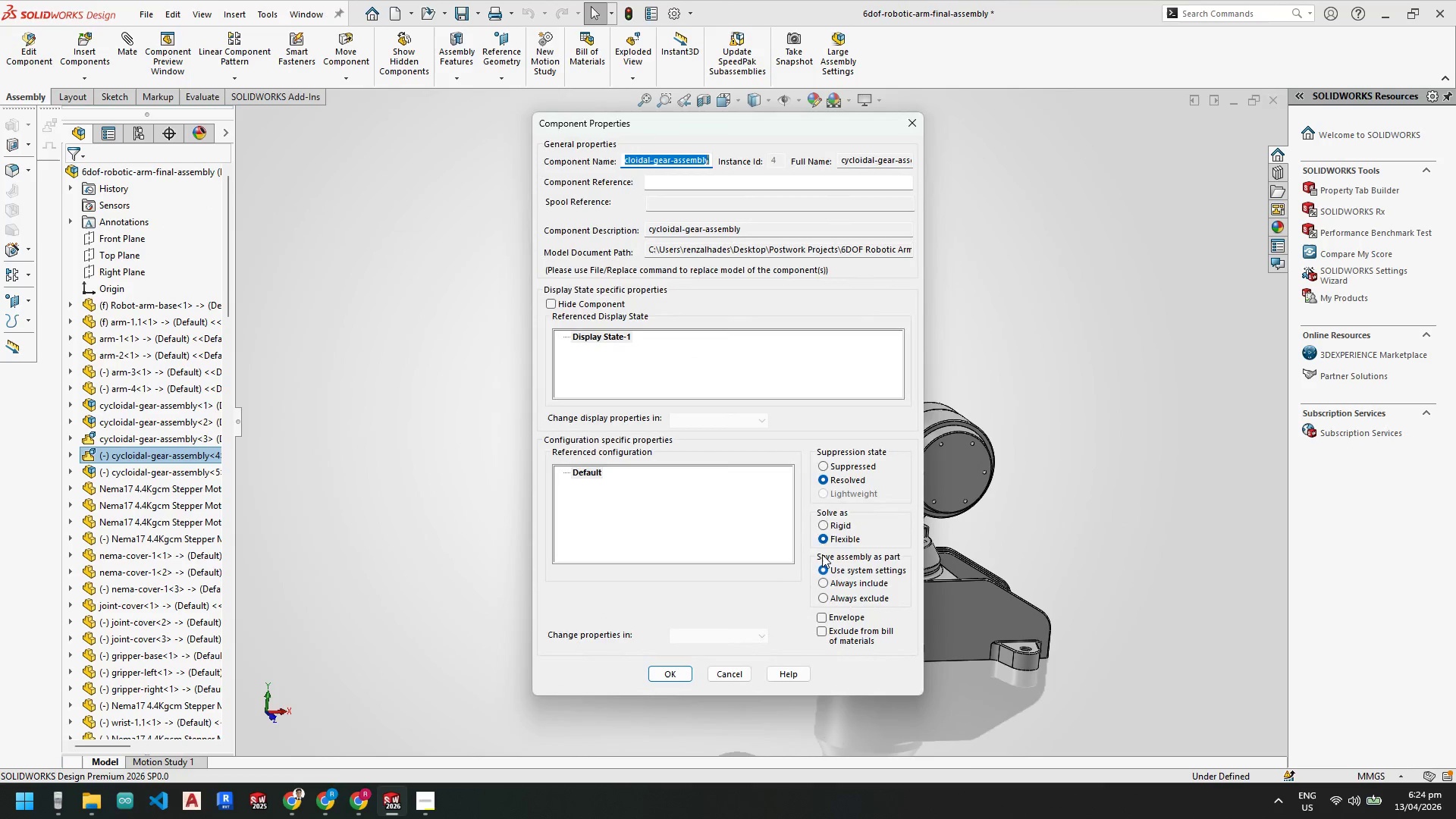 
left_click([823, 522])
 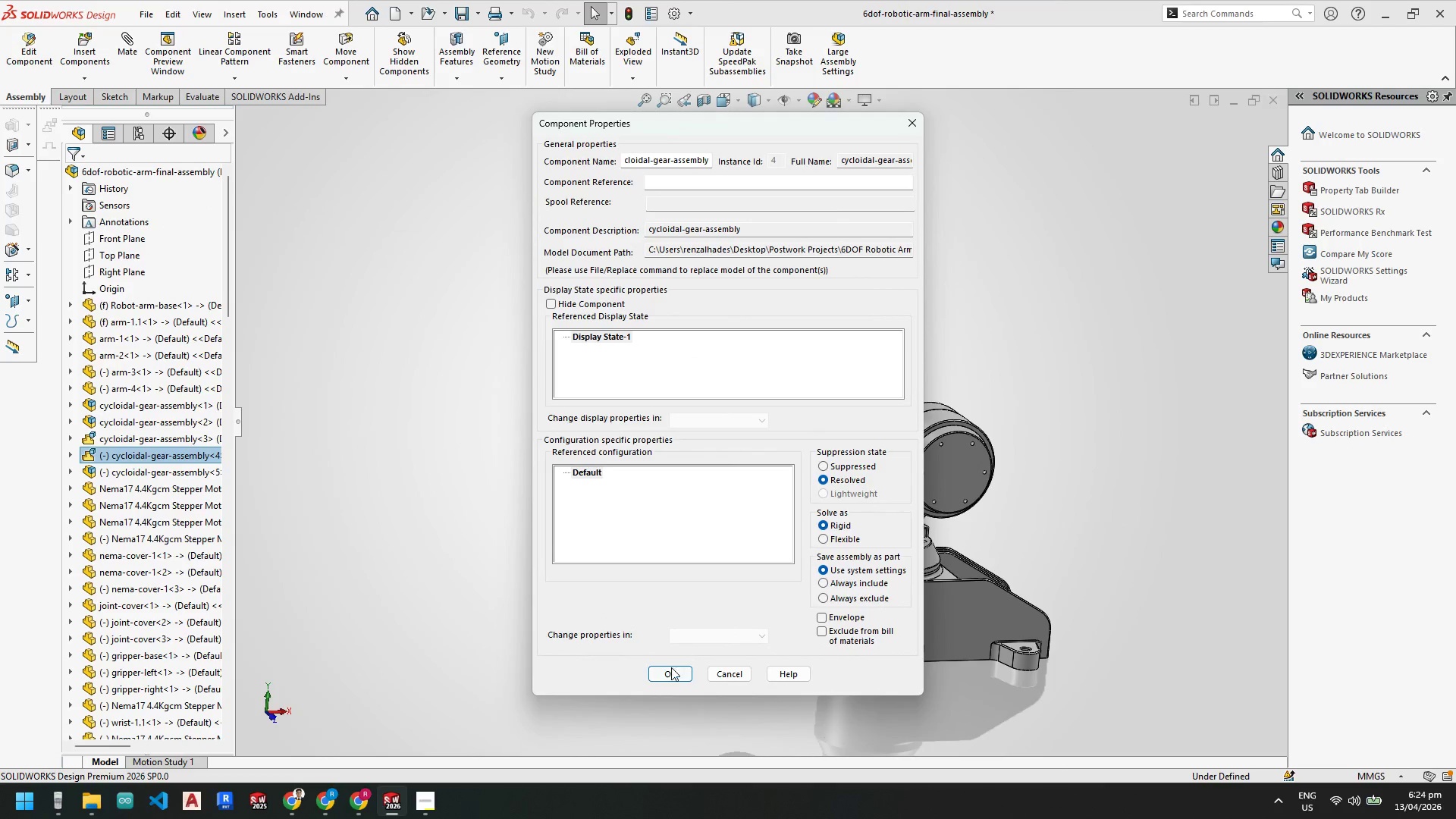 
left_click([671, 667])
 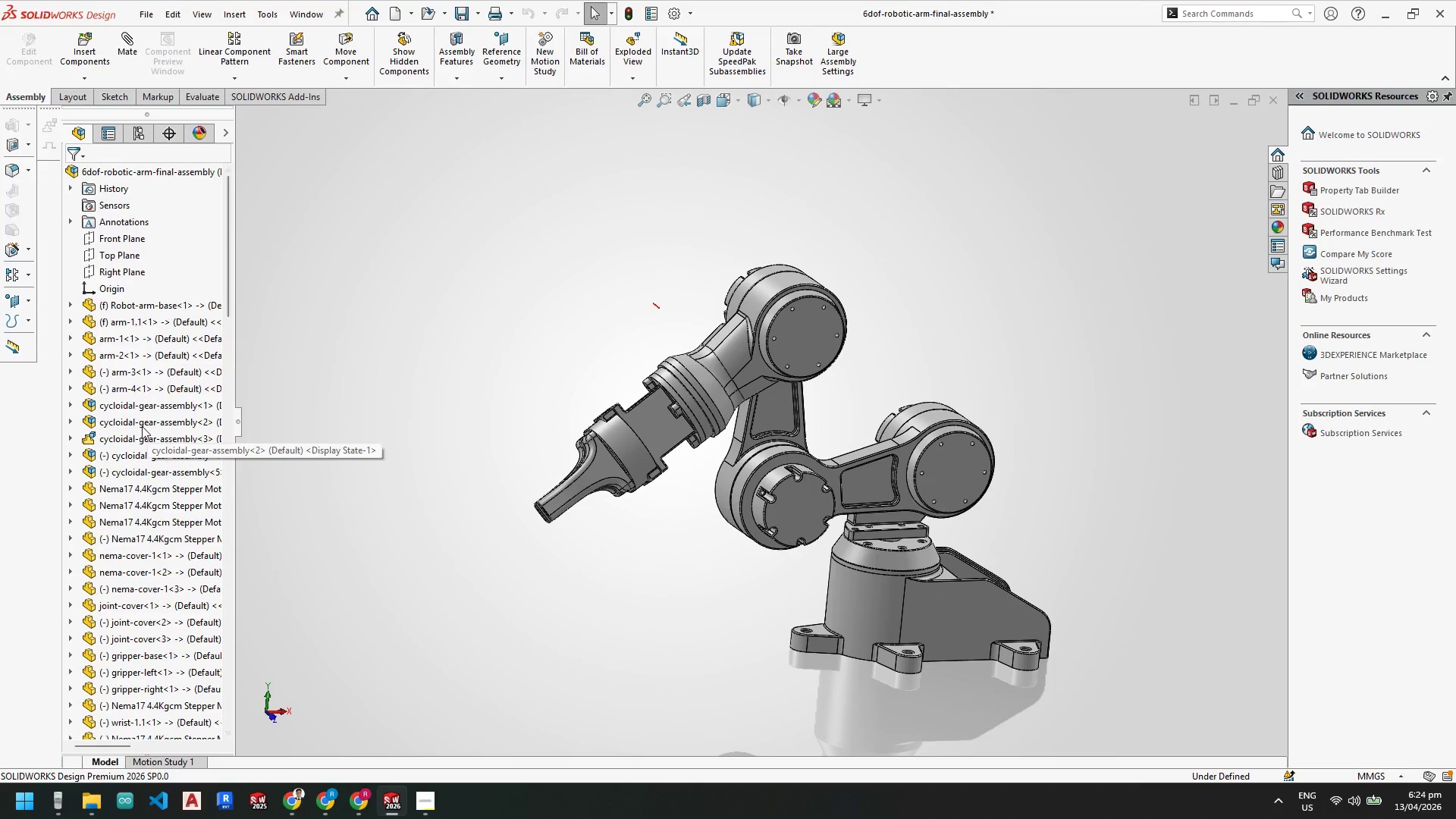 
left_click([120, 437])
 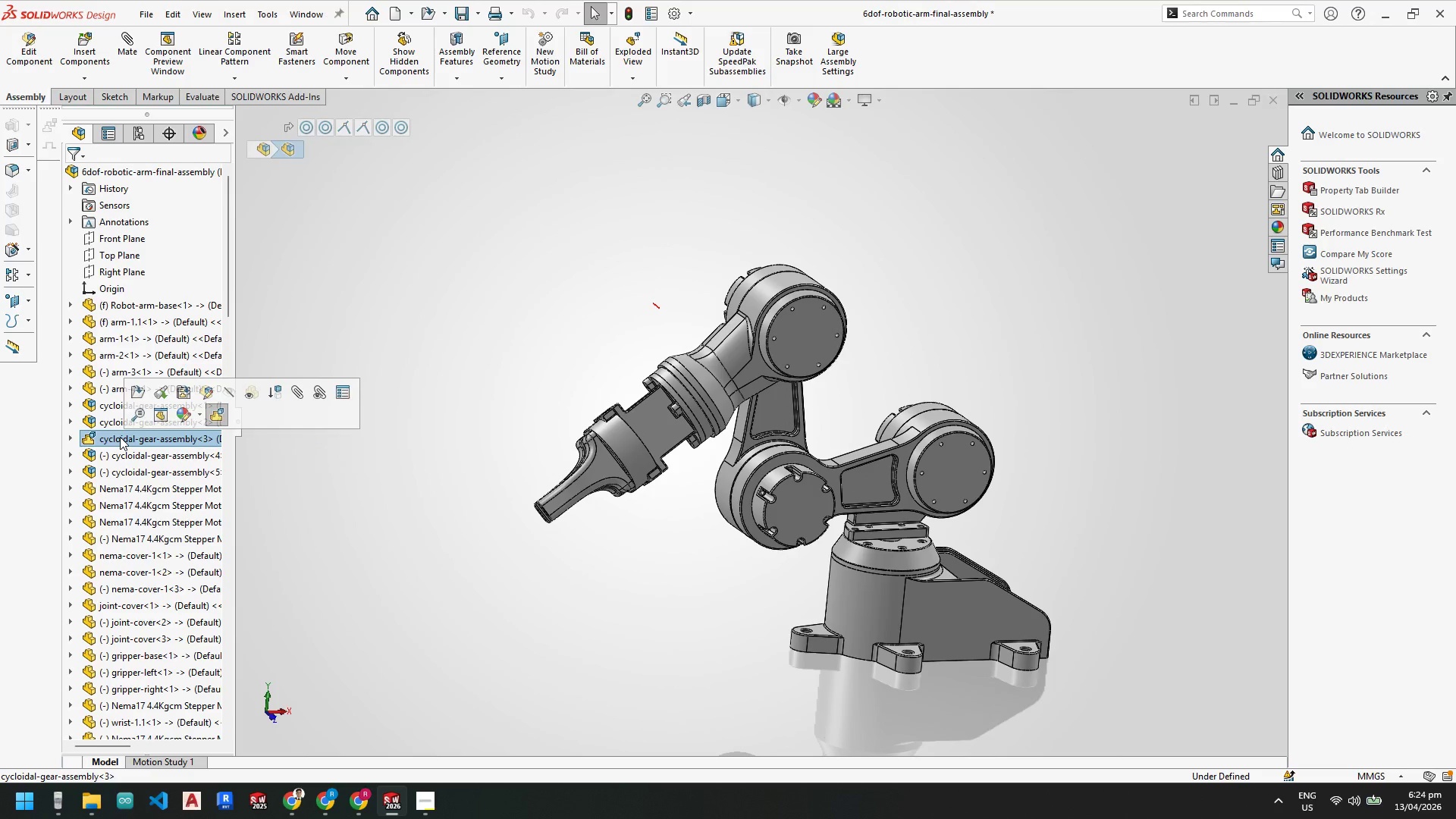 
left_click_drag(start_coordinate=[661, 440], to_coordinate=[697, 483])
 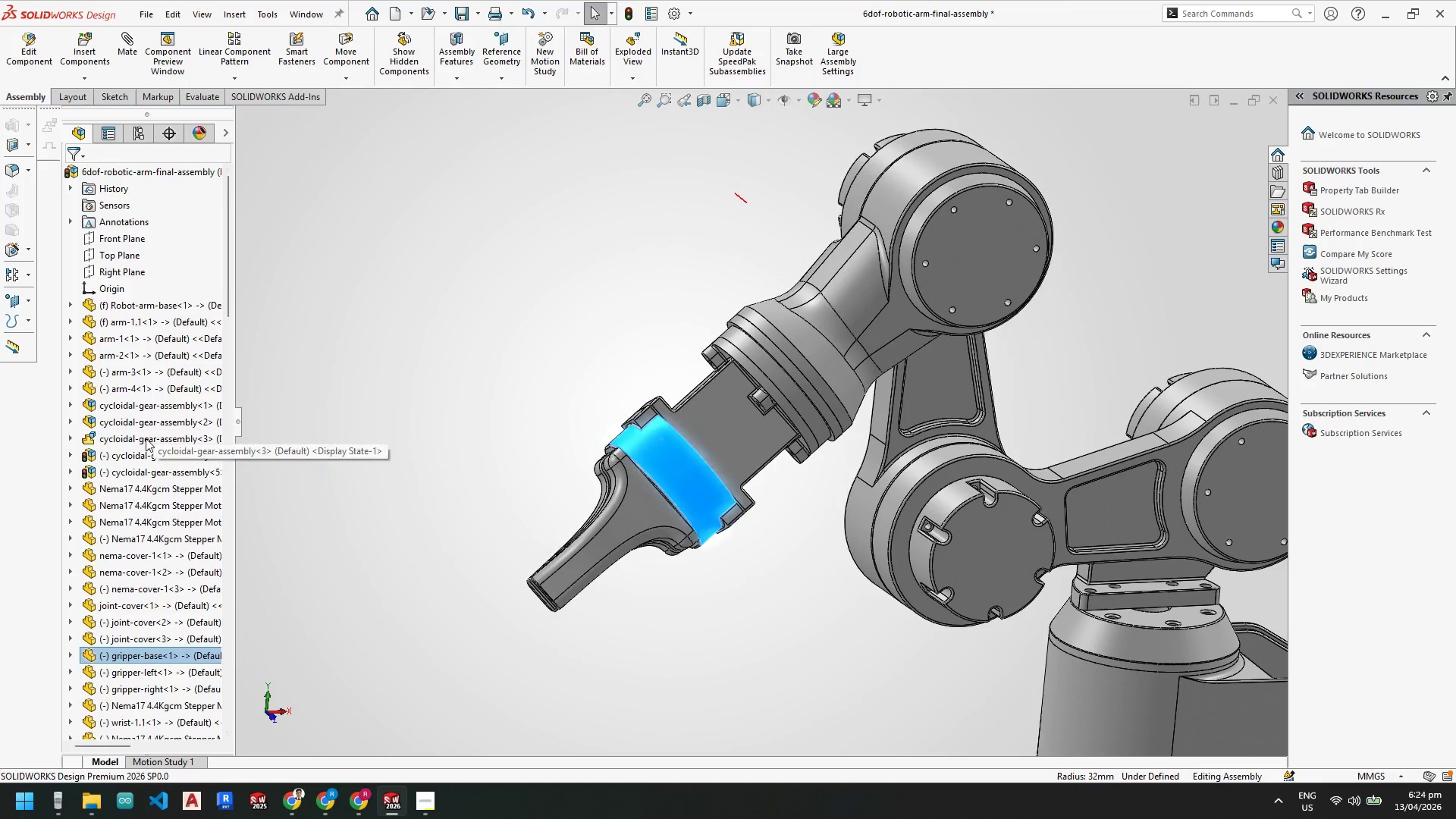 
scroll: coordinate [650, 436], scroll_direction: down, amount: 3.0
 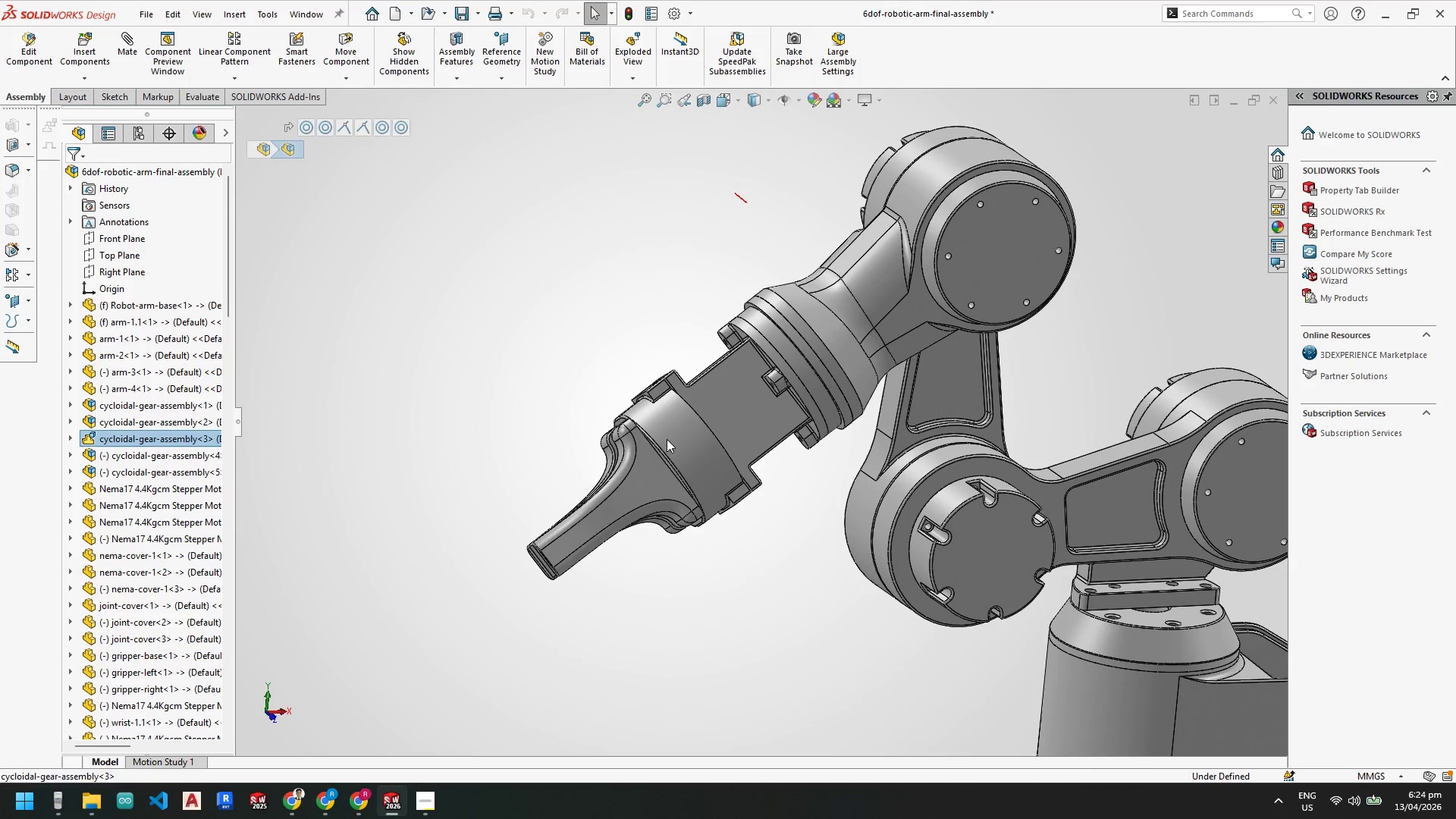 
right_click([149, 436])
 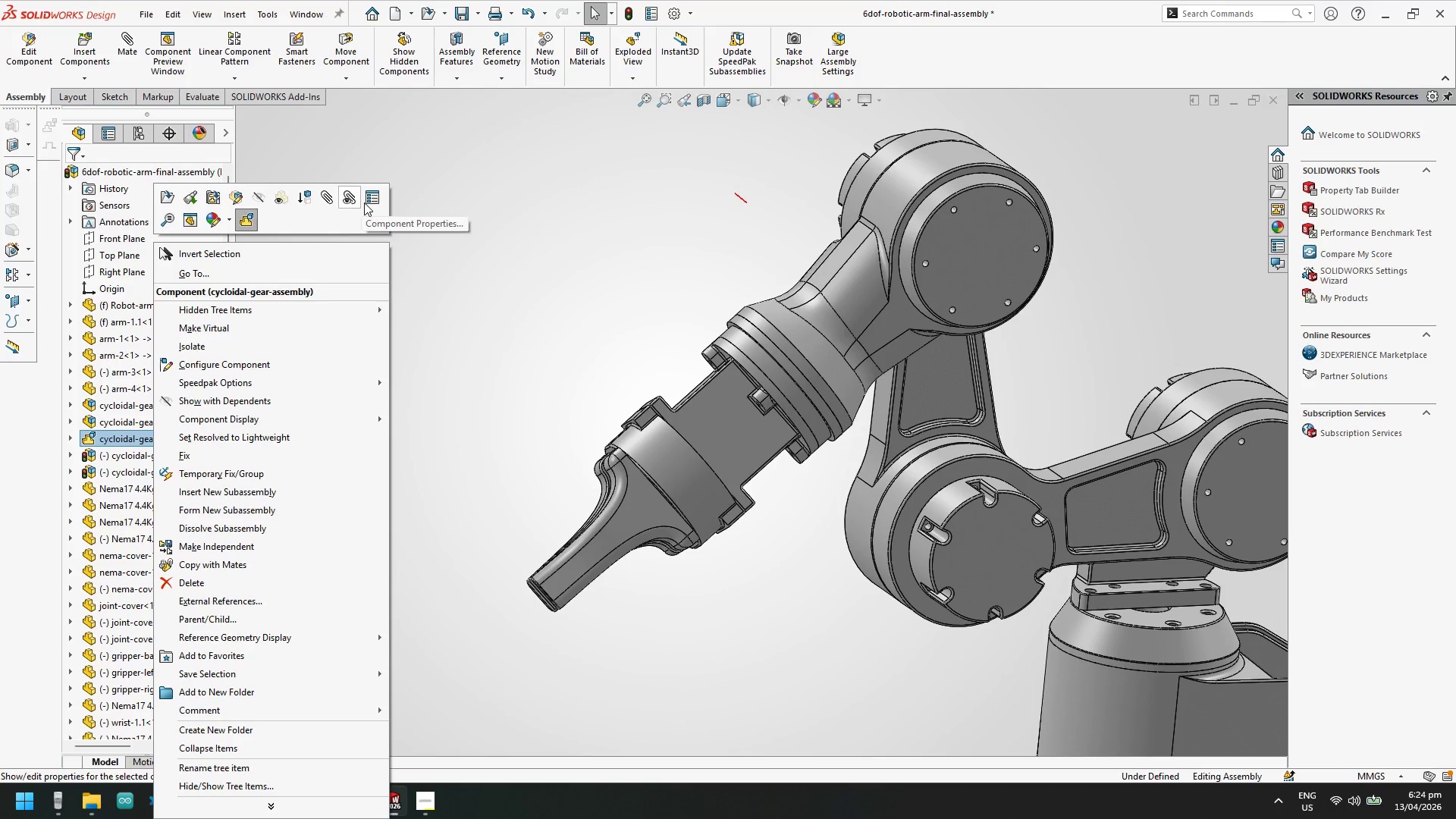 
left_click([372, 201])
 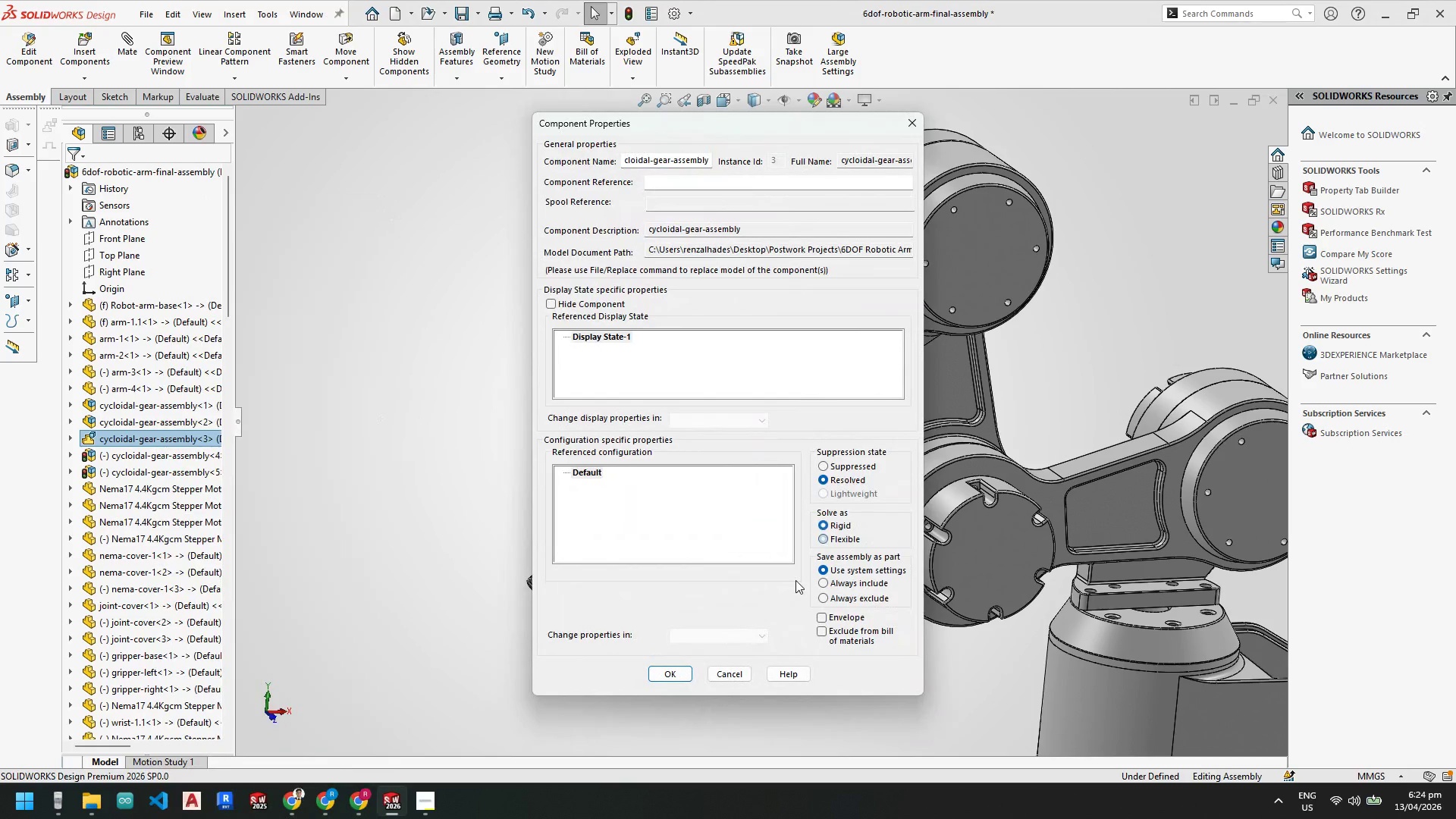 
left_click([664, 677])
 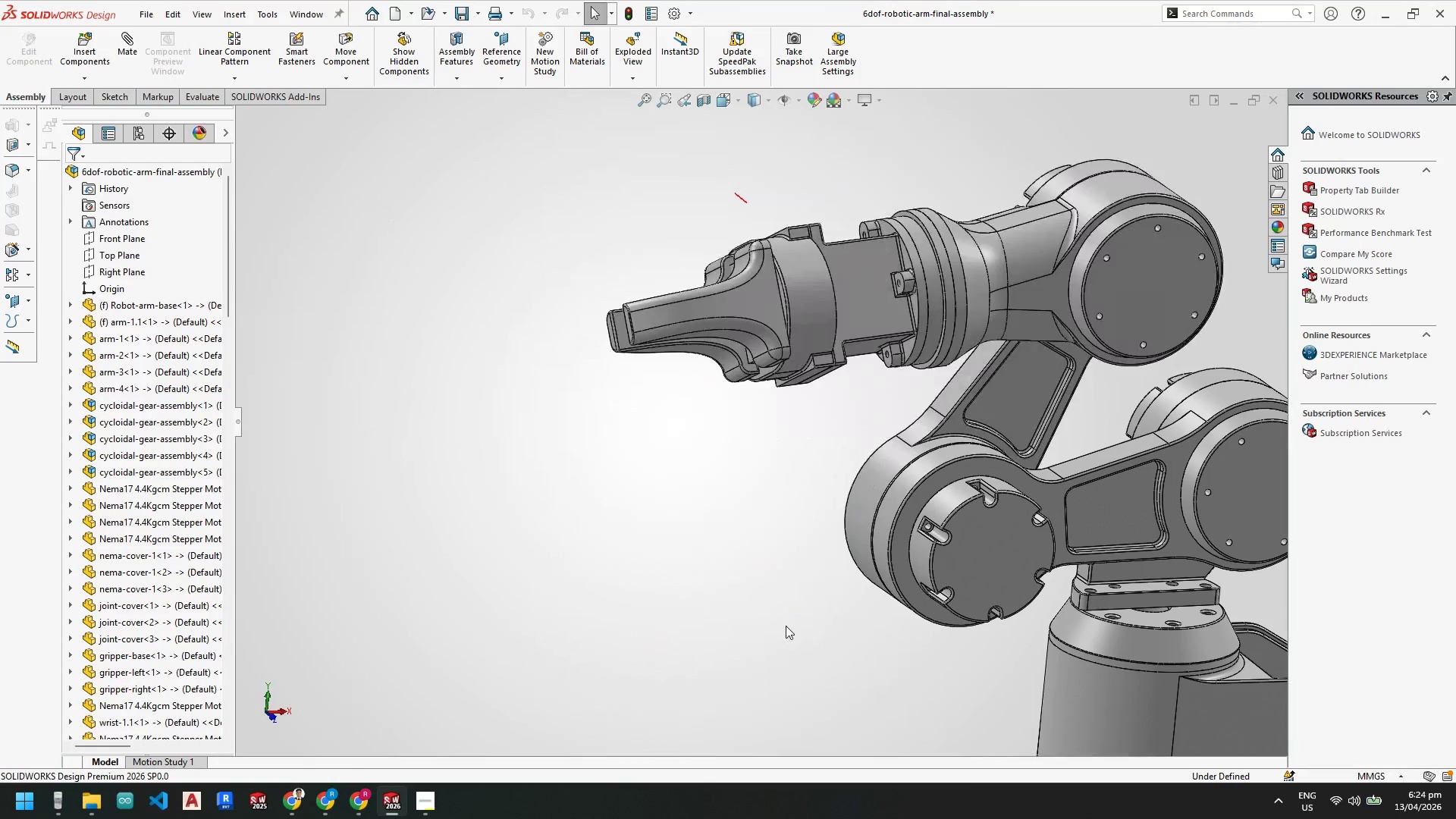 
scroll: coordinate [794, 566], scroll_direction: up, amount: 6.0
 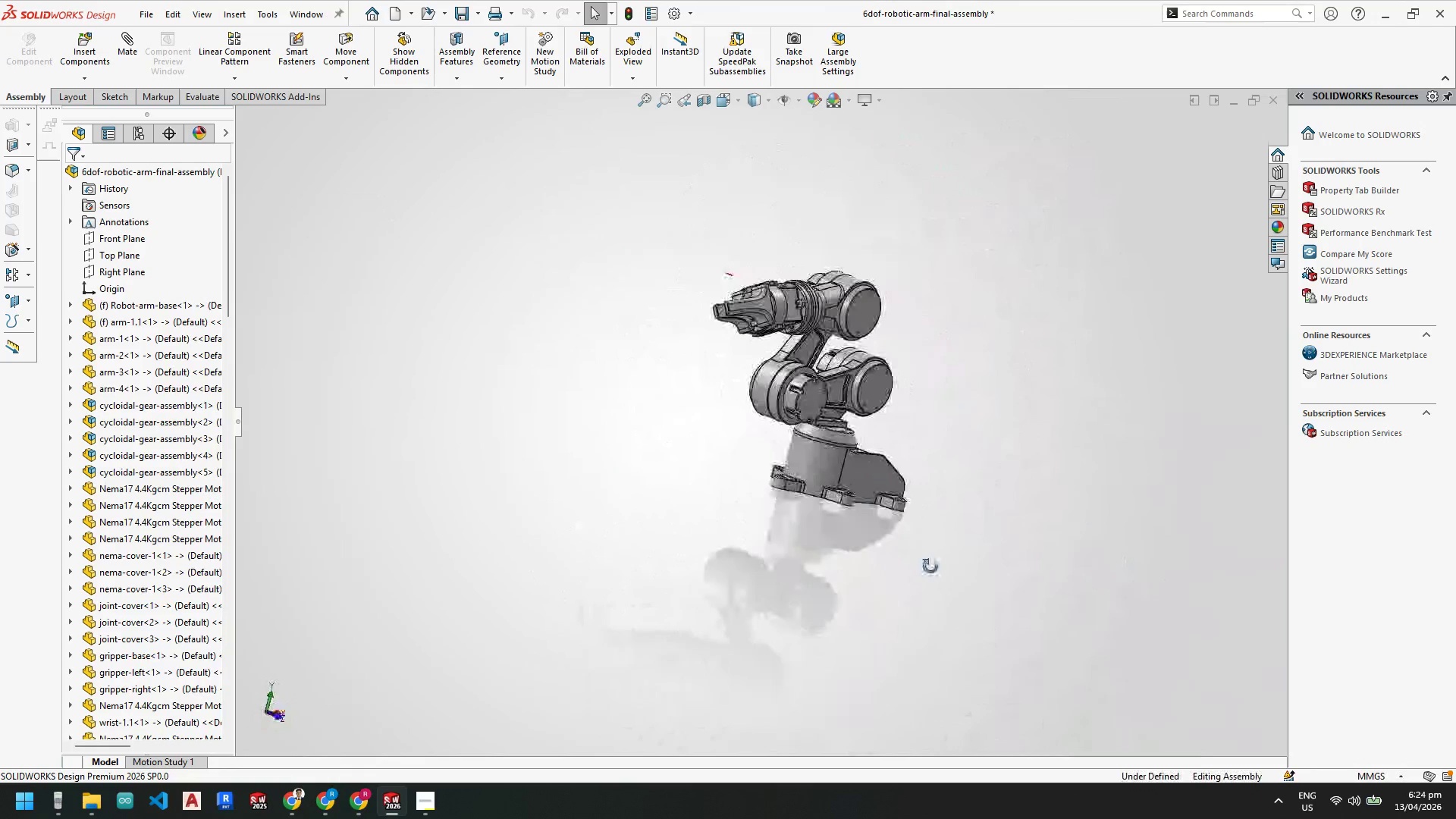 
scroll: coordinate [774, 337], scroll_direction: down, amount: 4.0
 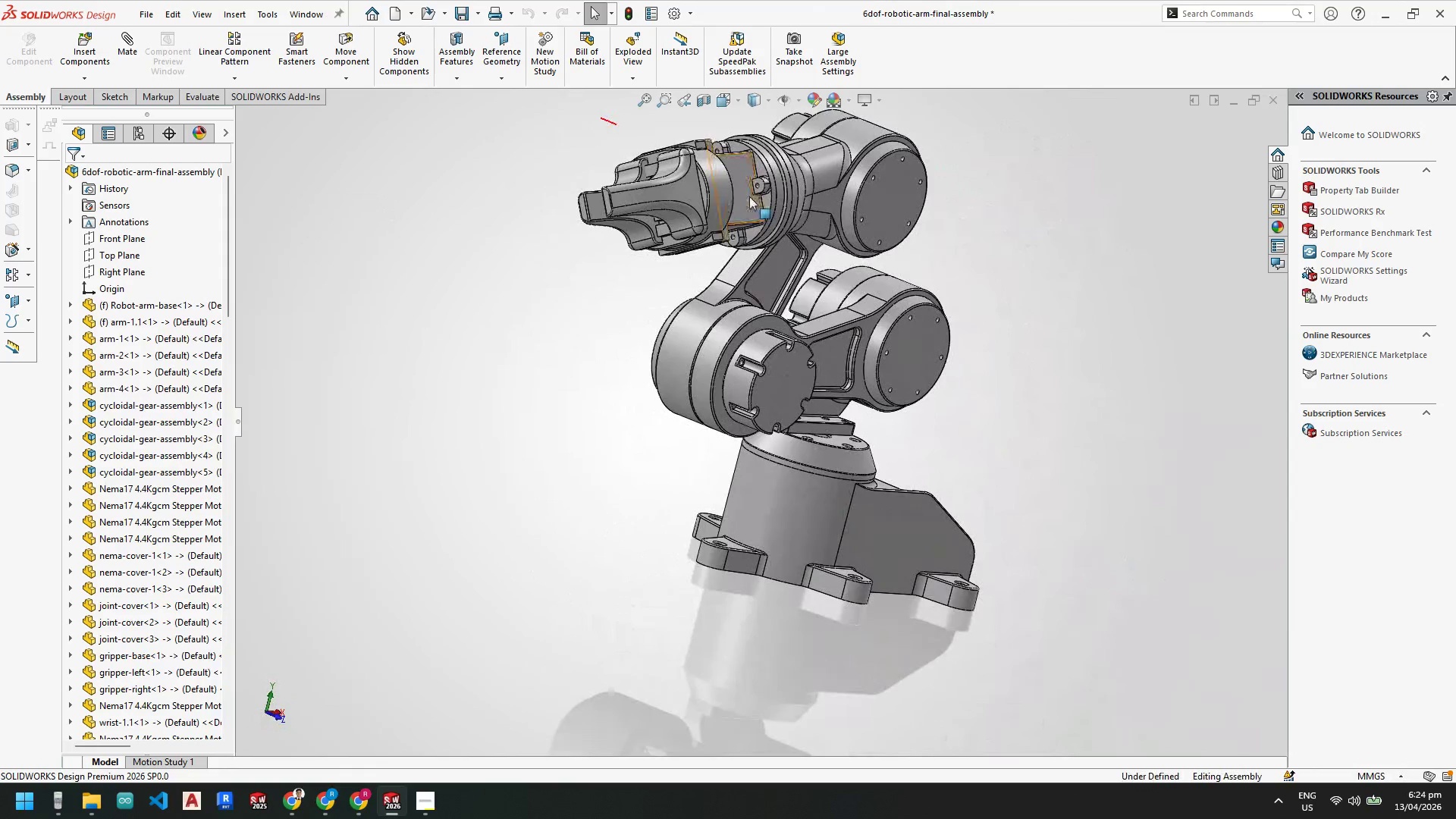 
left_click_drag(start_coordinate=[748, 196], to_coordinate=[753, 221])
 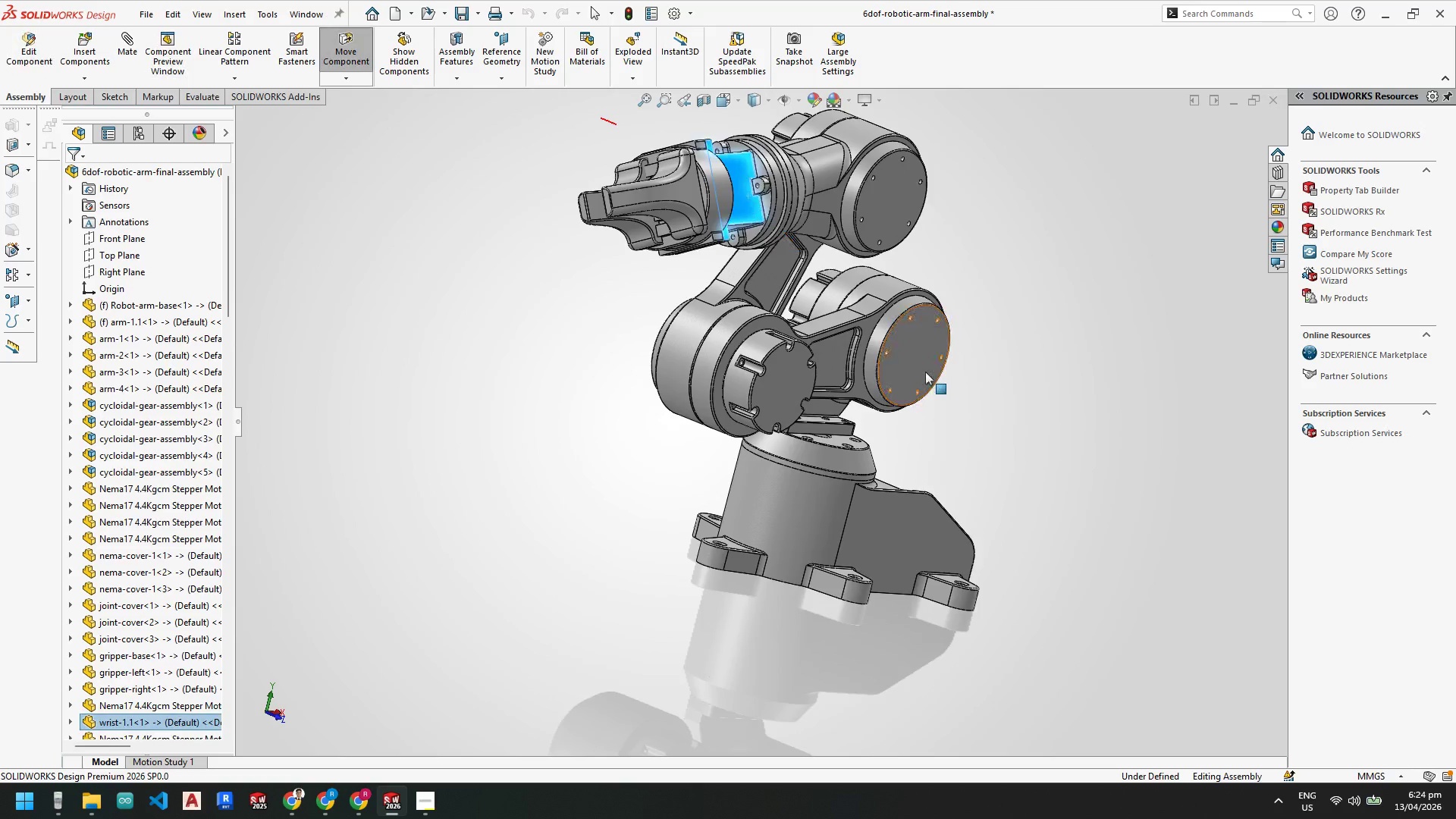 
scroll: coordinate [906, 382], scroll_direction: up, amount: 2.0
 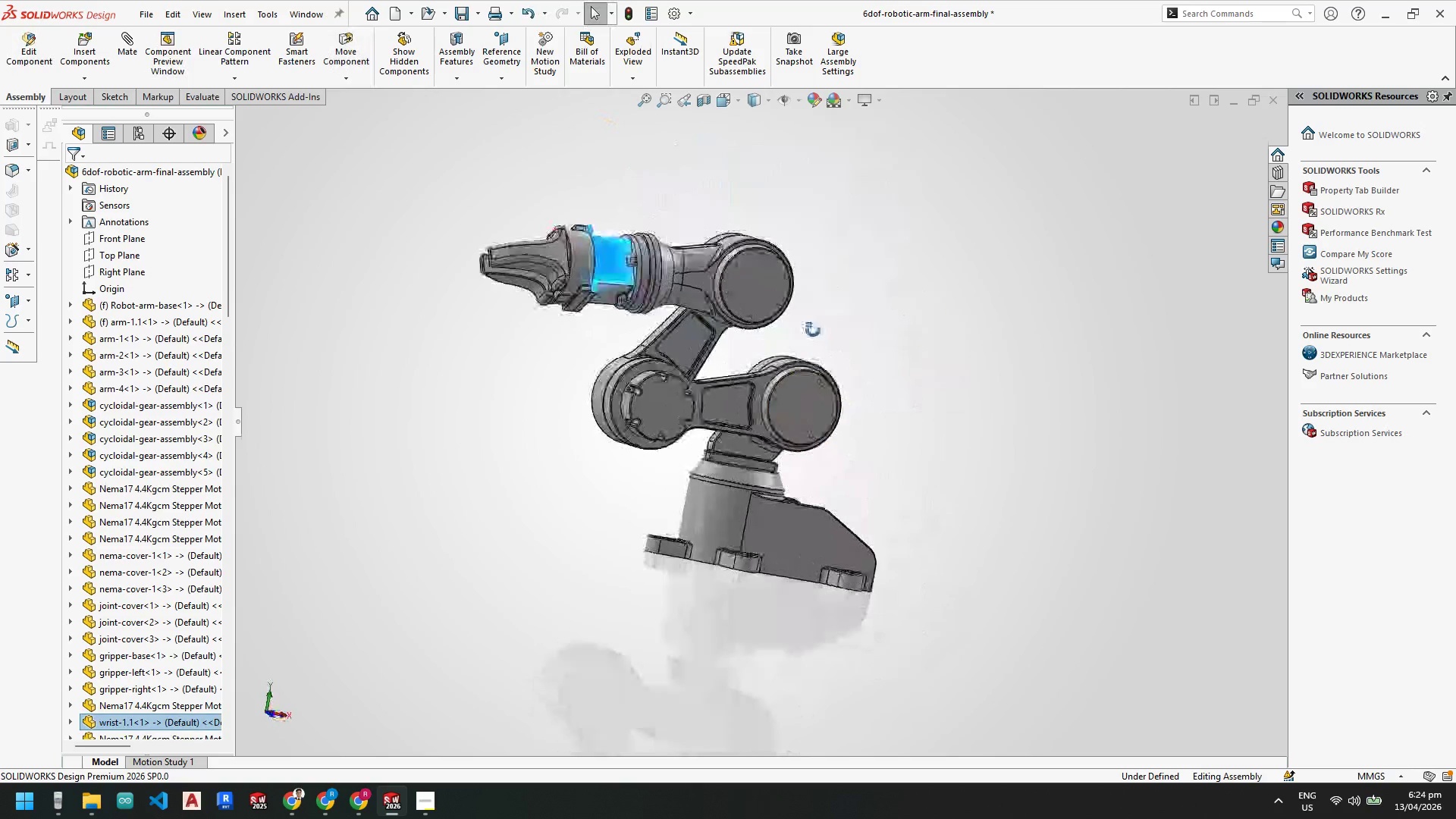 
scroll: coordinate [839, 325], scroll_direction: down, amount: 1.0
 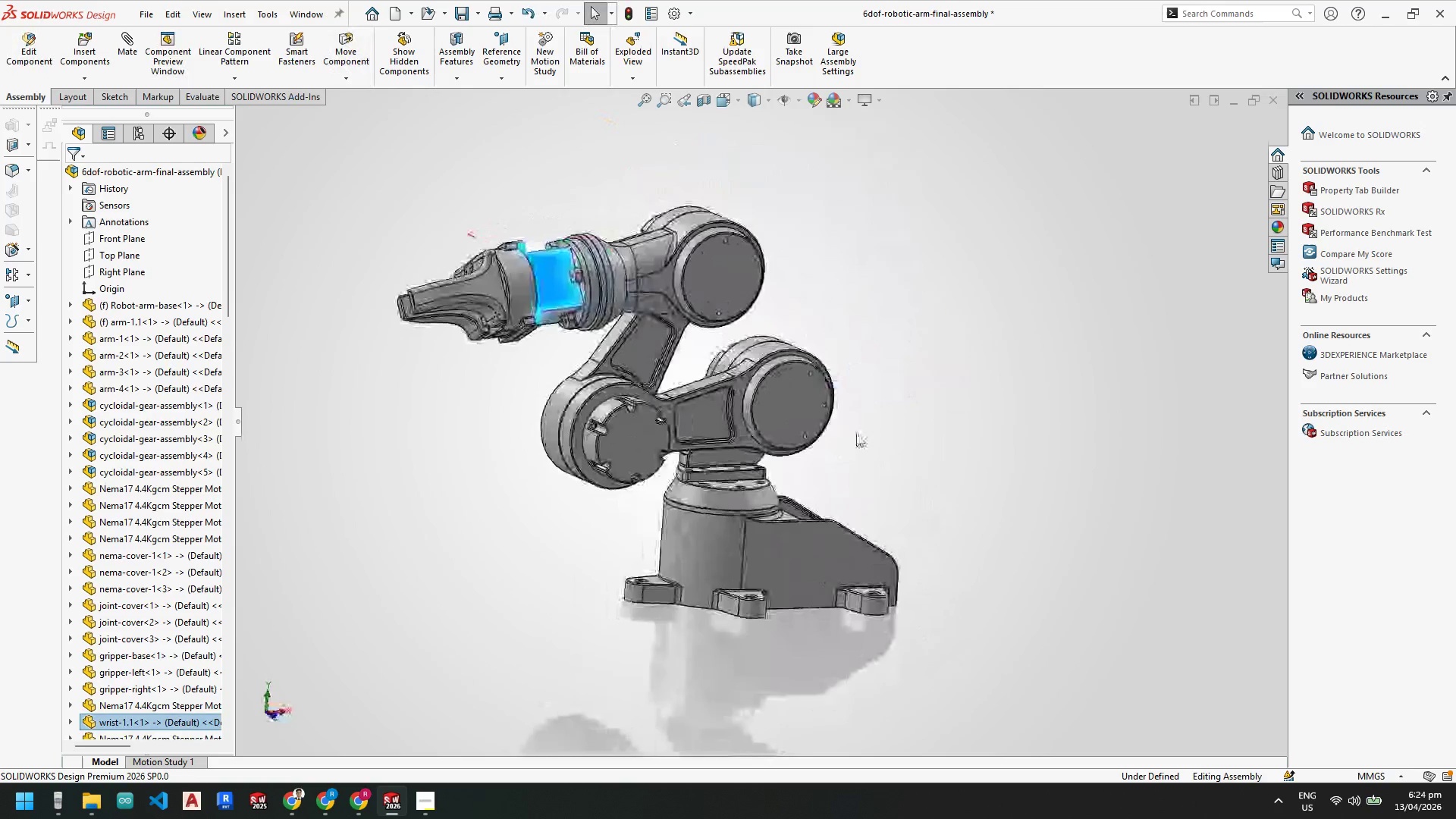 
scroll: coordinate [786, 448], scroll_direction: none, amount: 0.0
 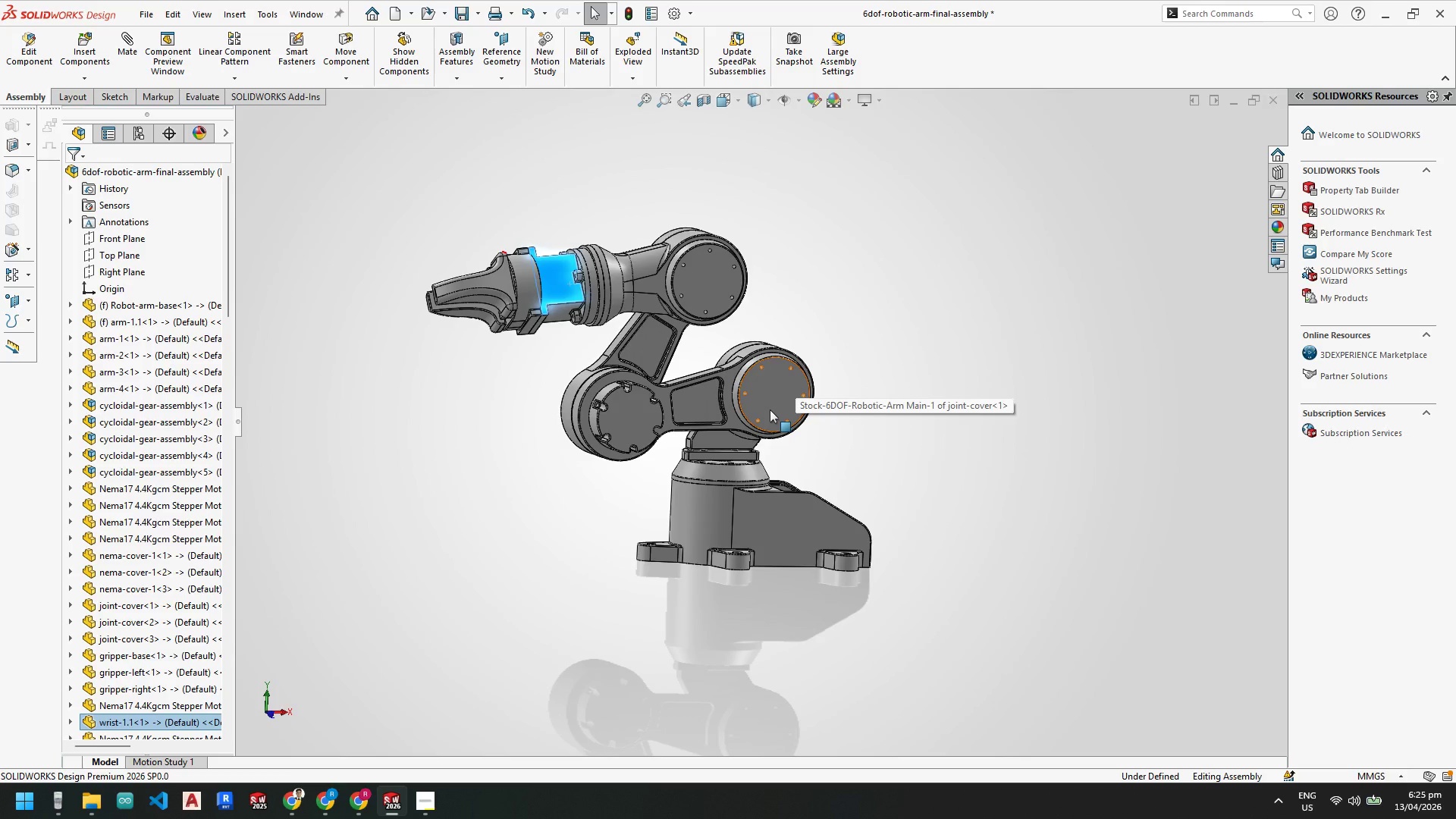 
wait(19.46)
 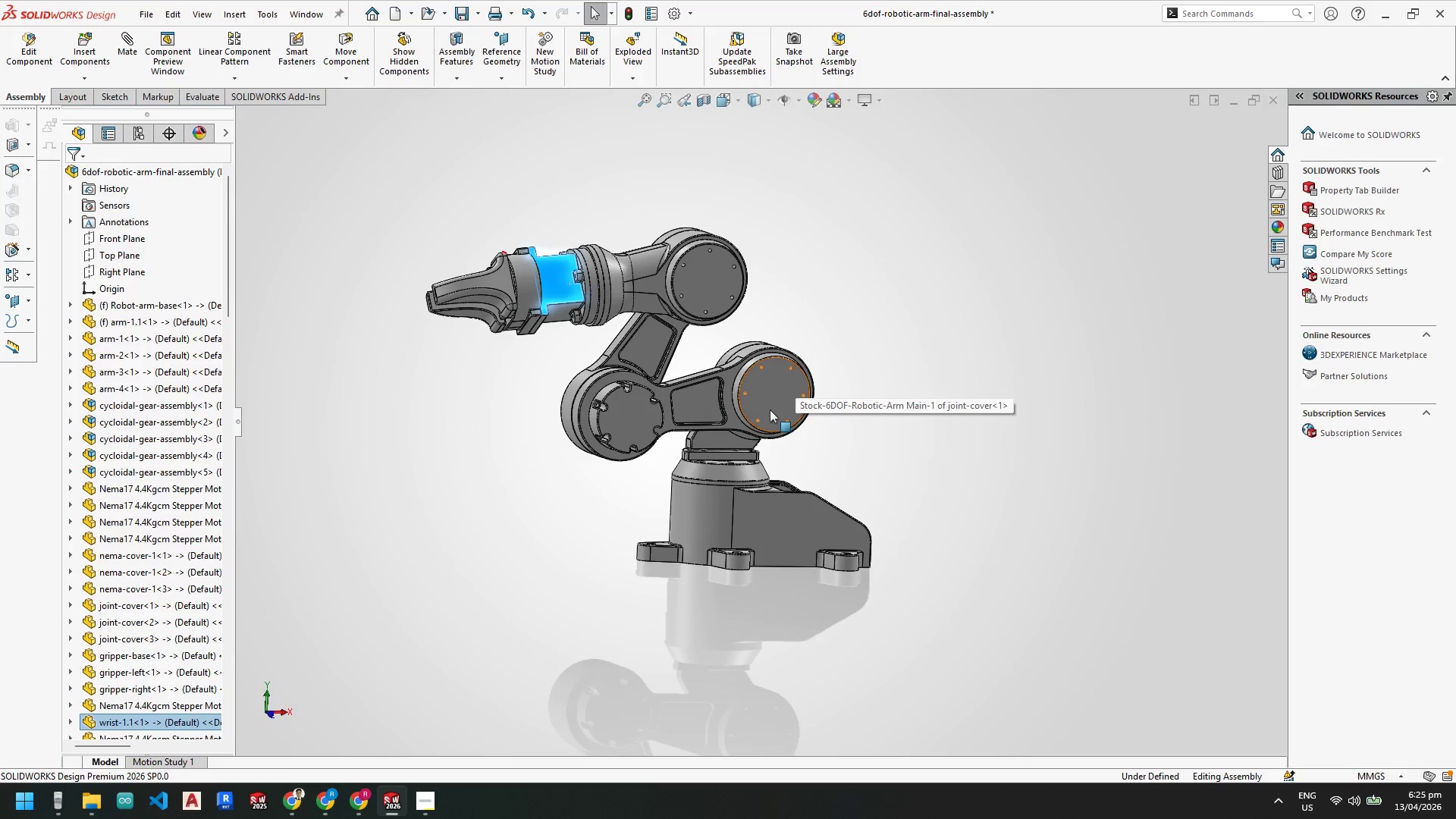 
scroll: coordinate [679, 407], scroll_direction: down, amount: 4.0
 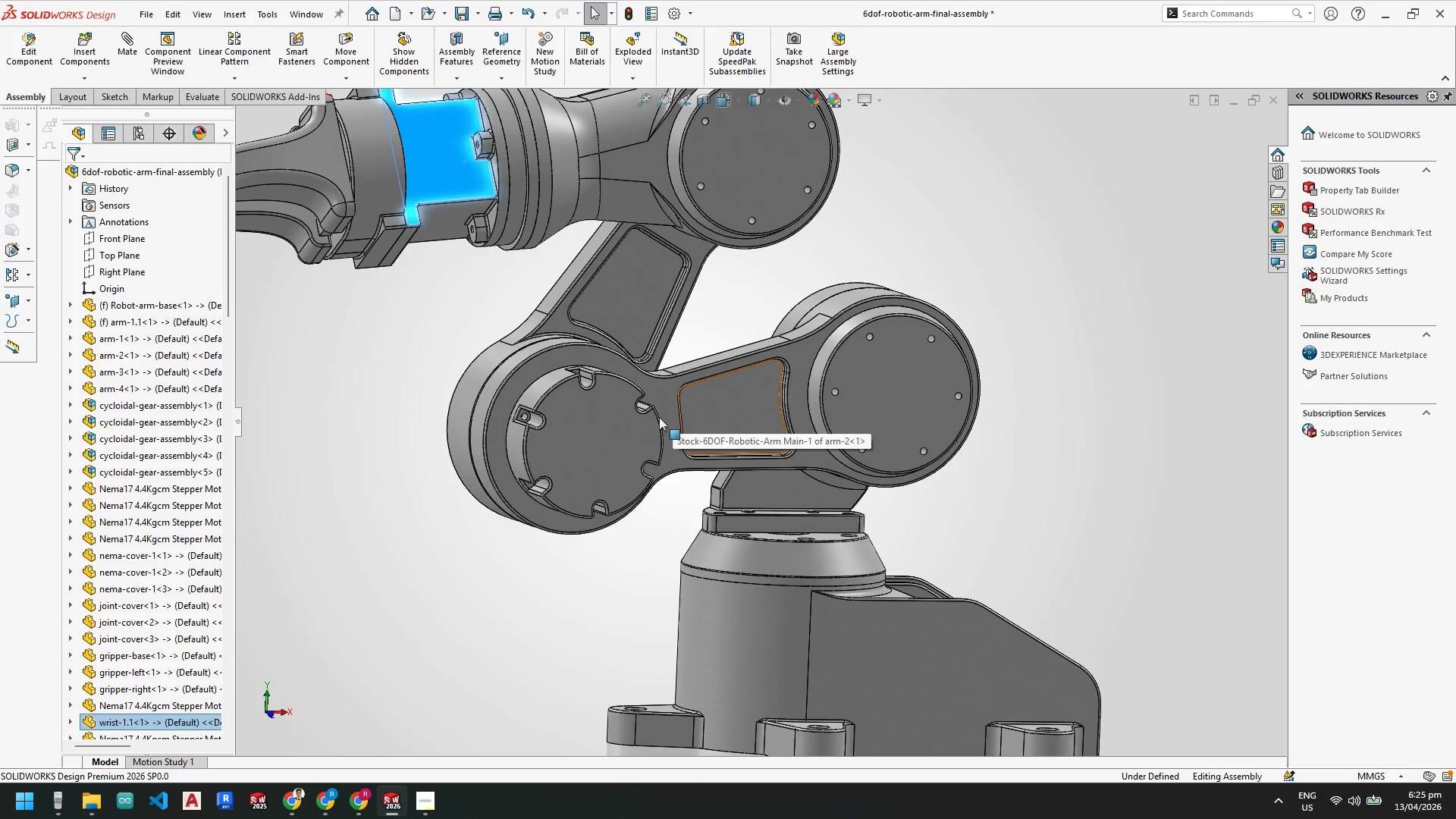 
wait(22.42)
 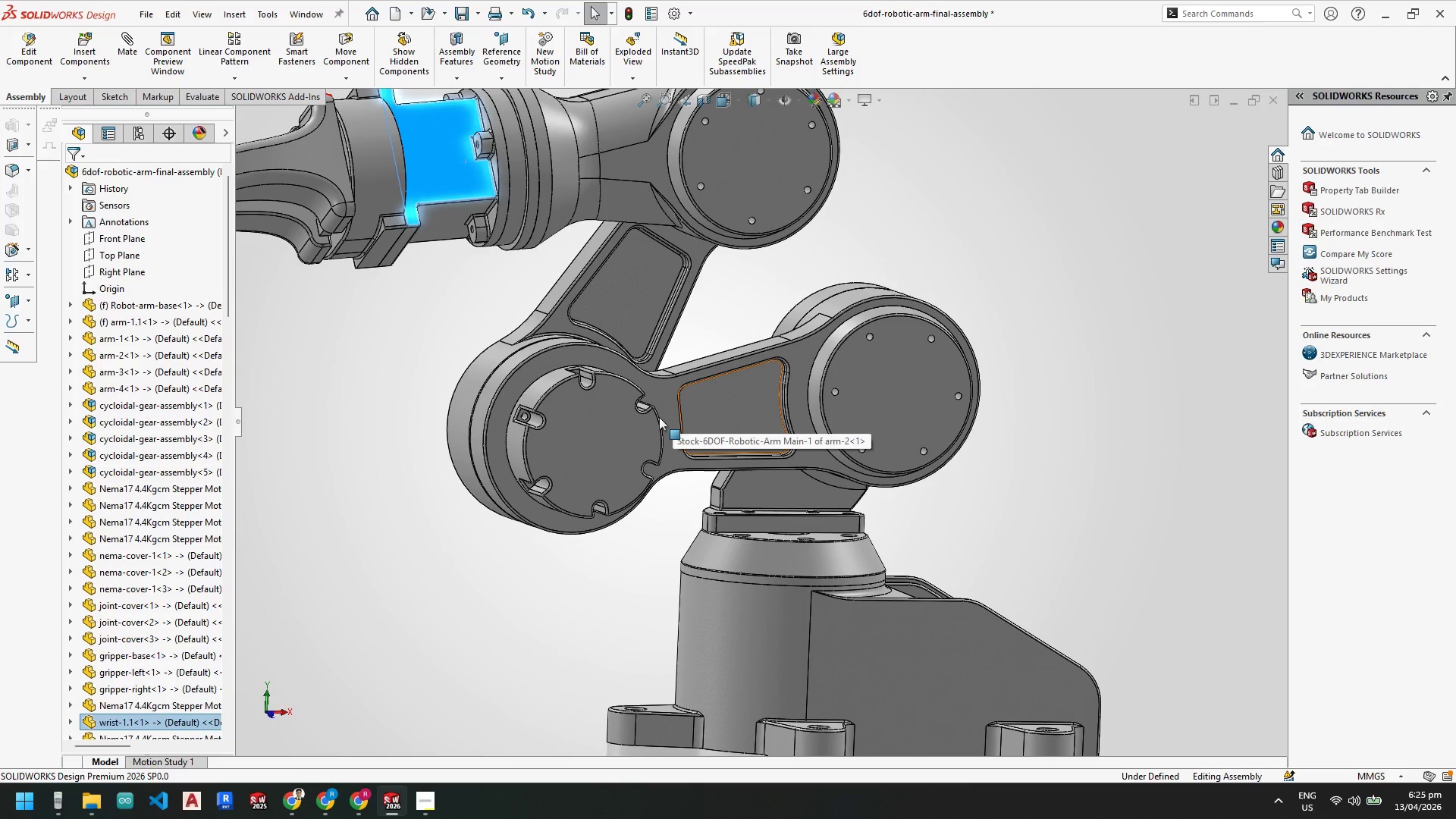 
scroll: coordinate [663, 353], scroll_direction: down, amount: 1.0
 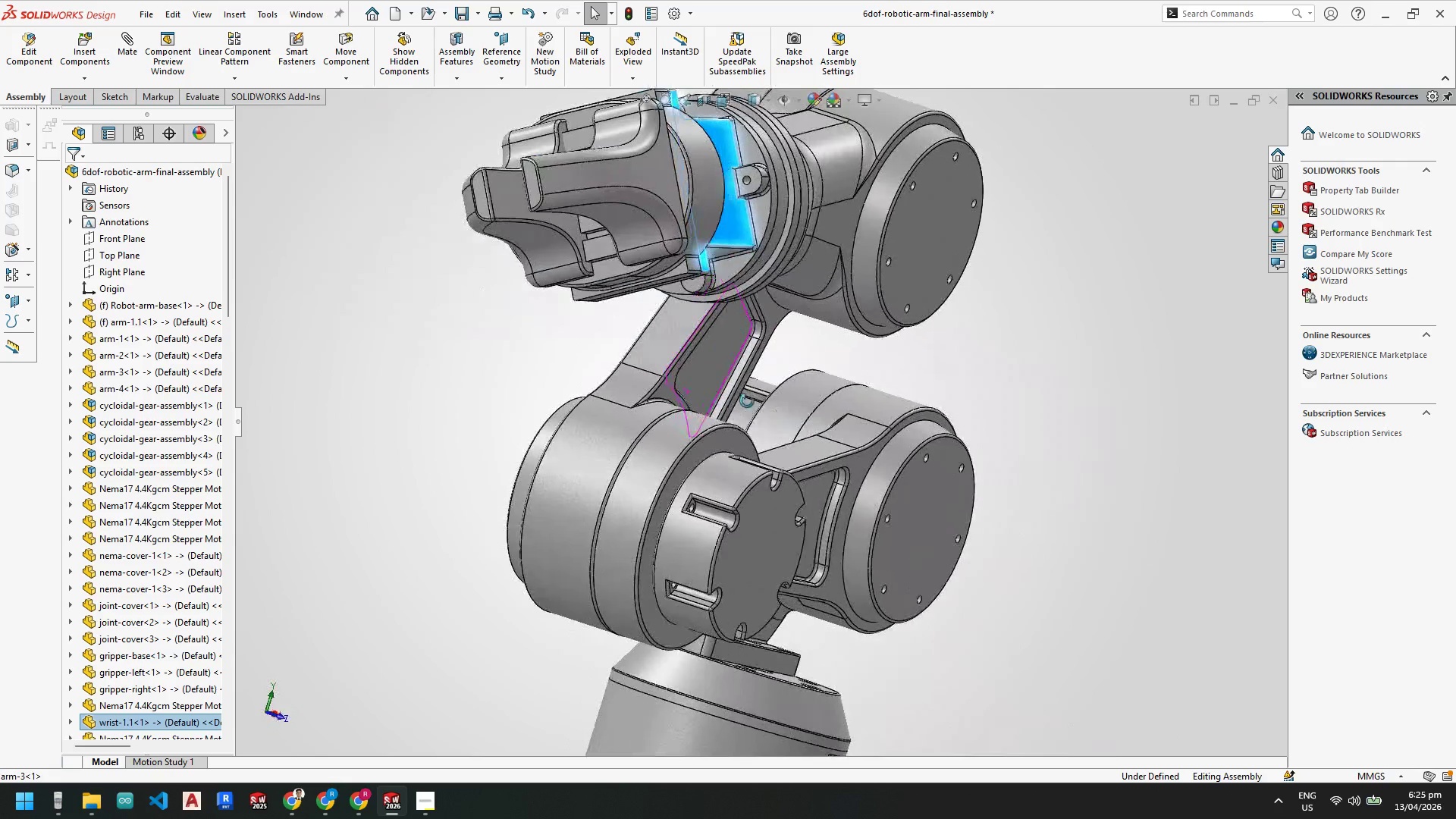 
scroll: coordinate [710, 446], scroll_direction: up, amount: 4.0
 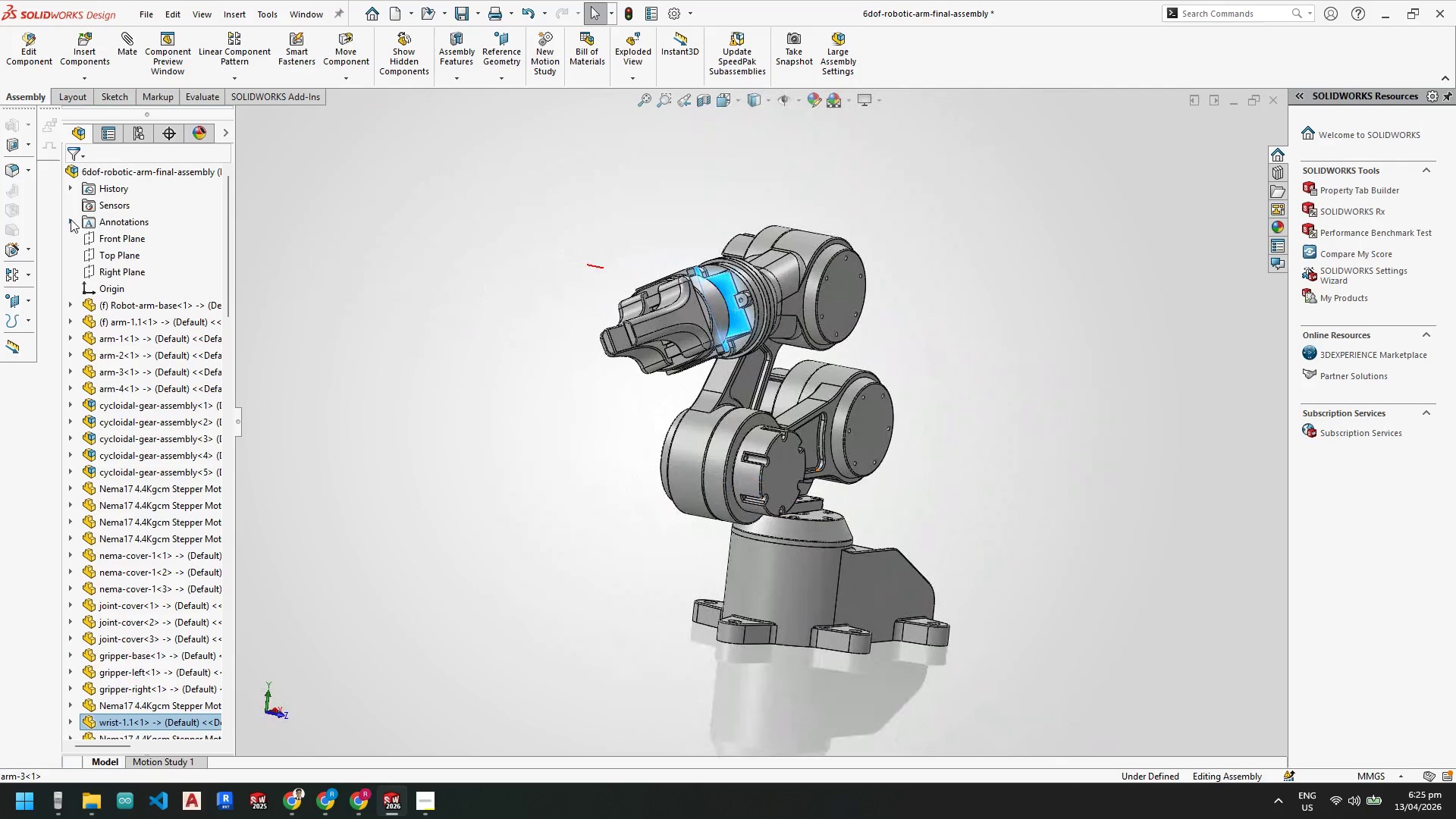 
scroll: coordinate [791, 361], scroll_direction: down, amount: 5.0
 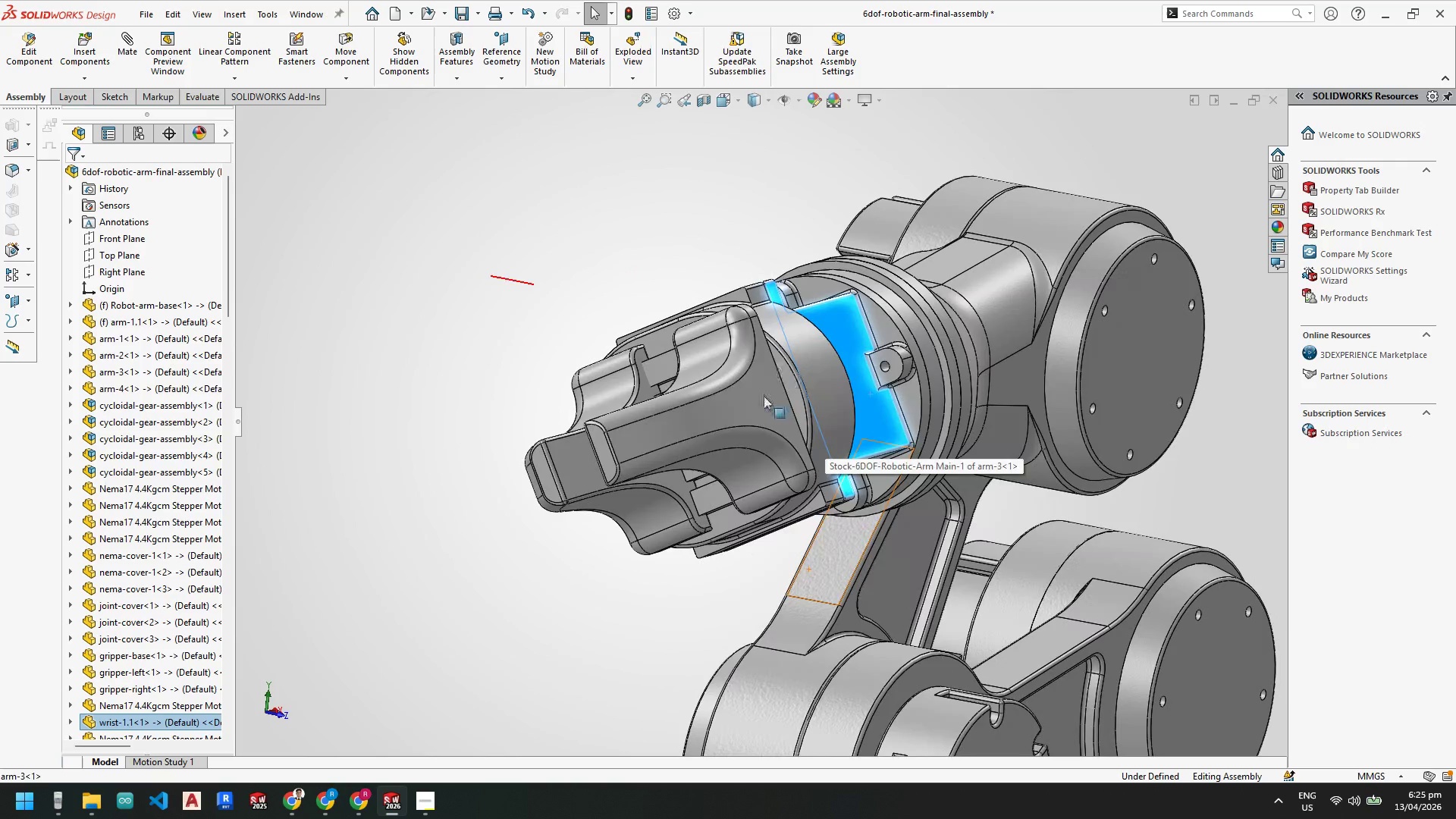 
left_click_drag(start_coordinate=[751, 388], to_coordinate=[648, 478])
 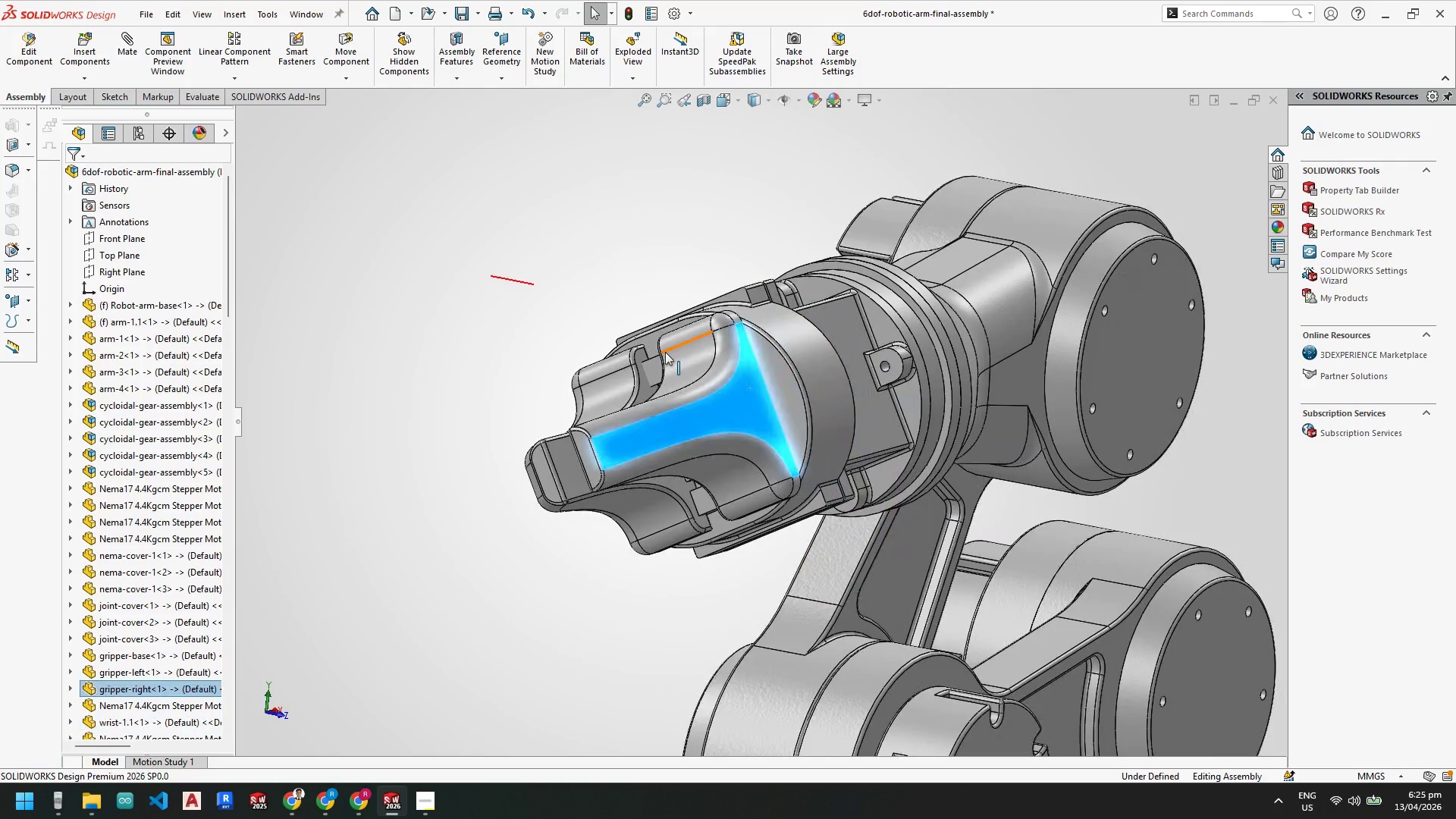 
scroll: coordinate [661, 376], scroll_direction: down, amount: 4.0
 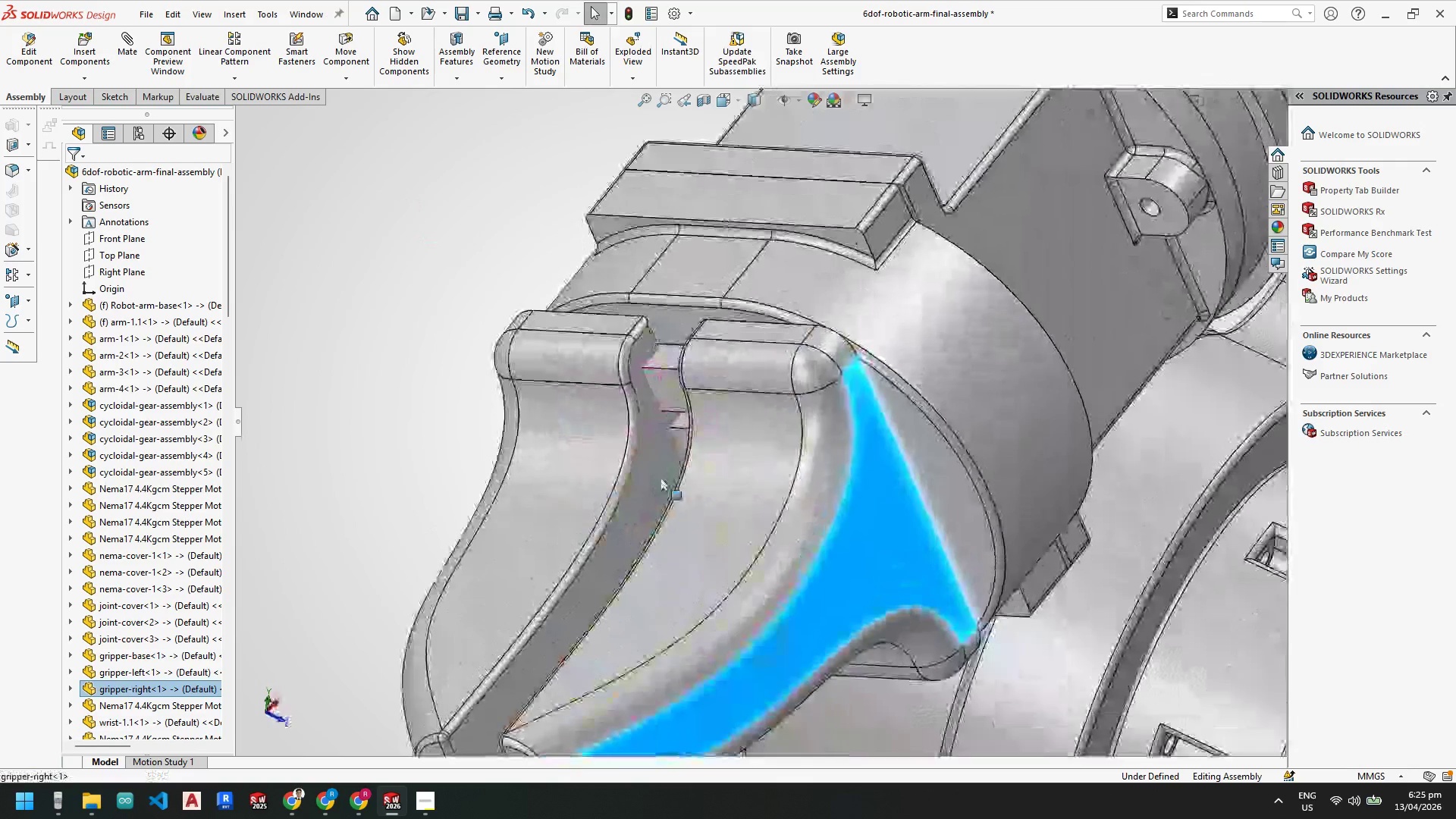 
left_click_drag(start_coordinate=[661, 477], to_coordinate=[820, 479])
 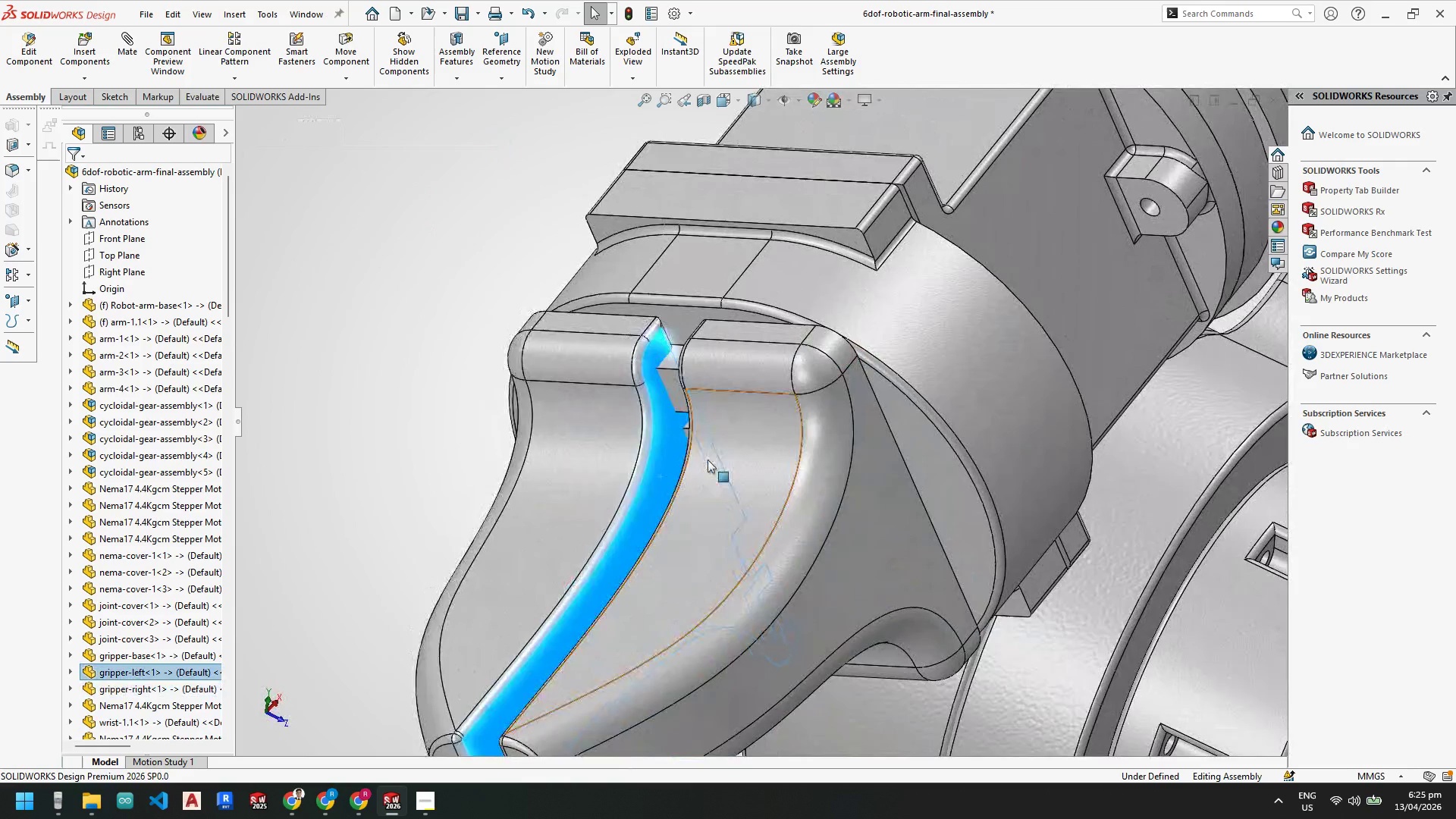 
scroll: coordinate [769, 523], scroll_direction: up, amount: 8.0
 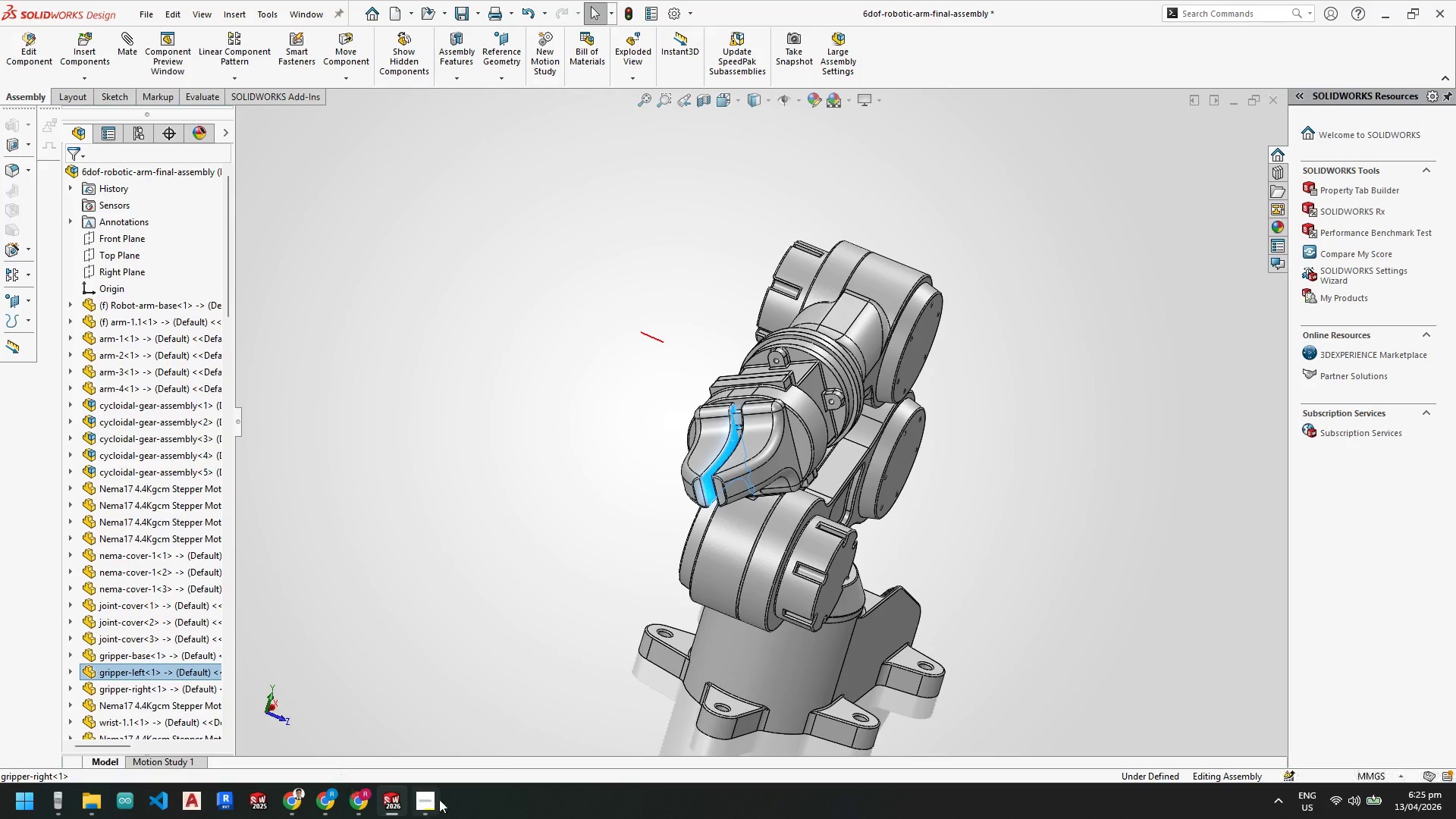 
left_click([435, 802])